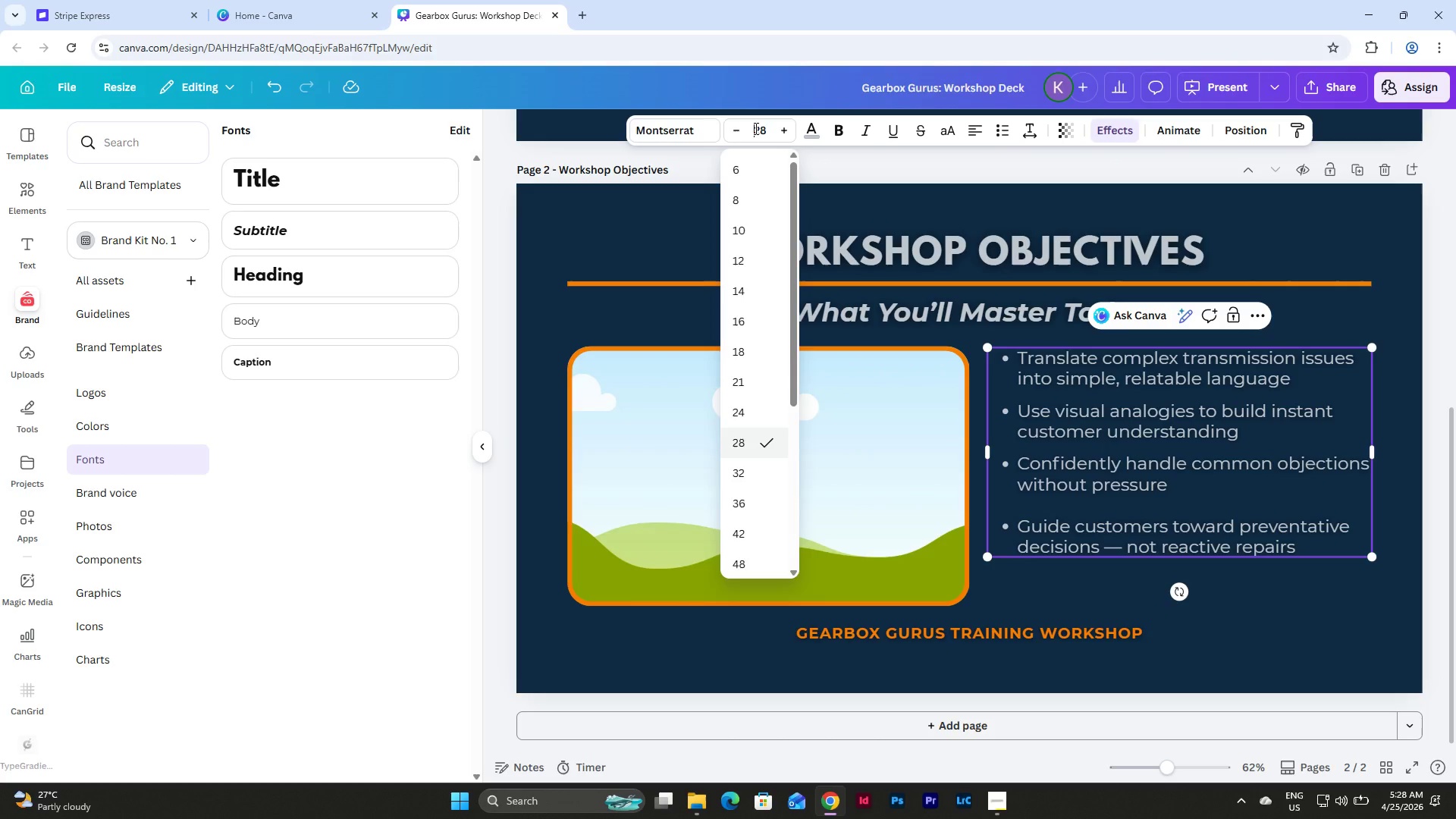 
left_click_drag(start_coordinate=[755, 128], to_coordinate=[769, 133])
 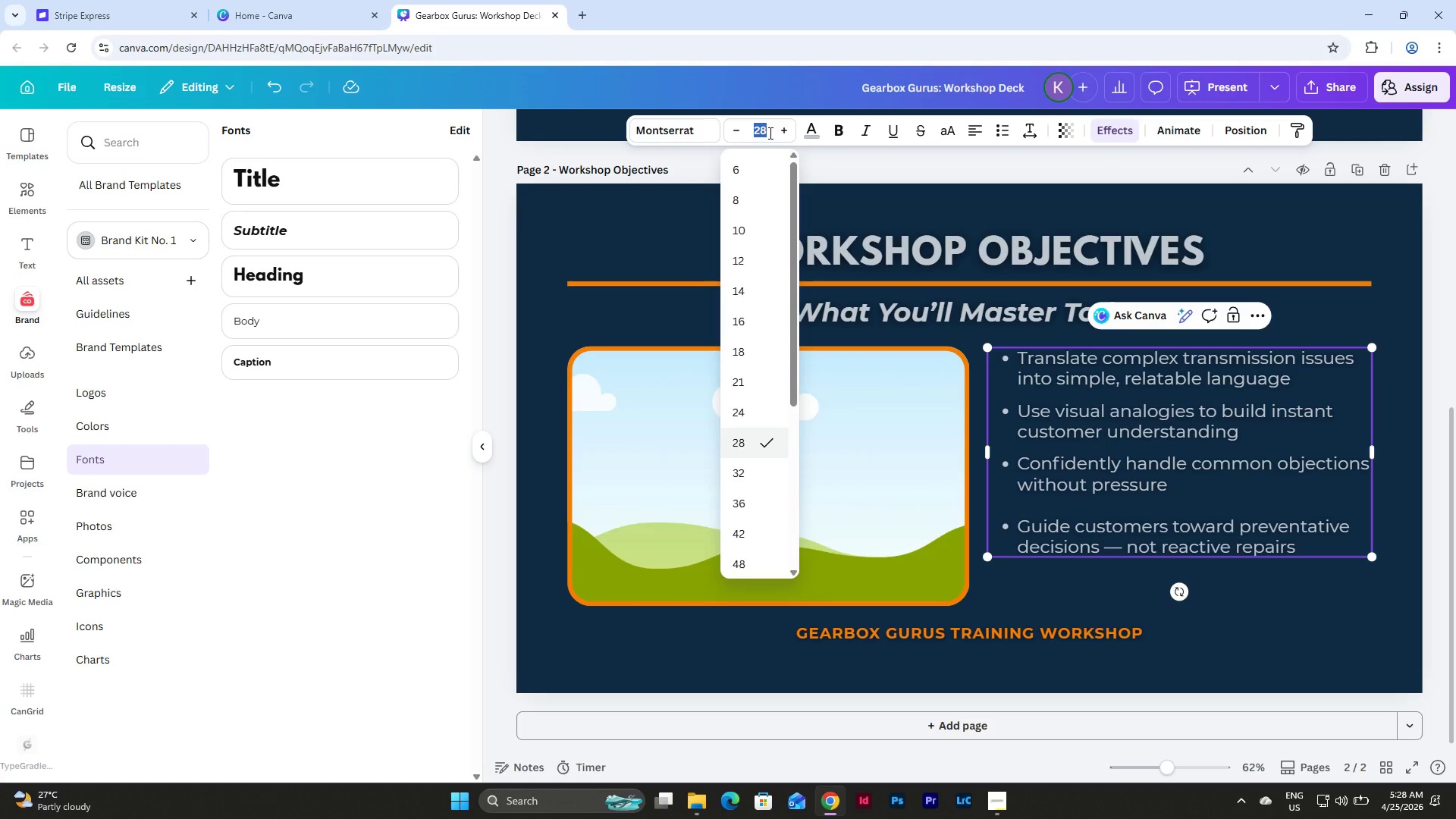 
key(Numpad1)
 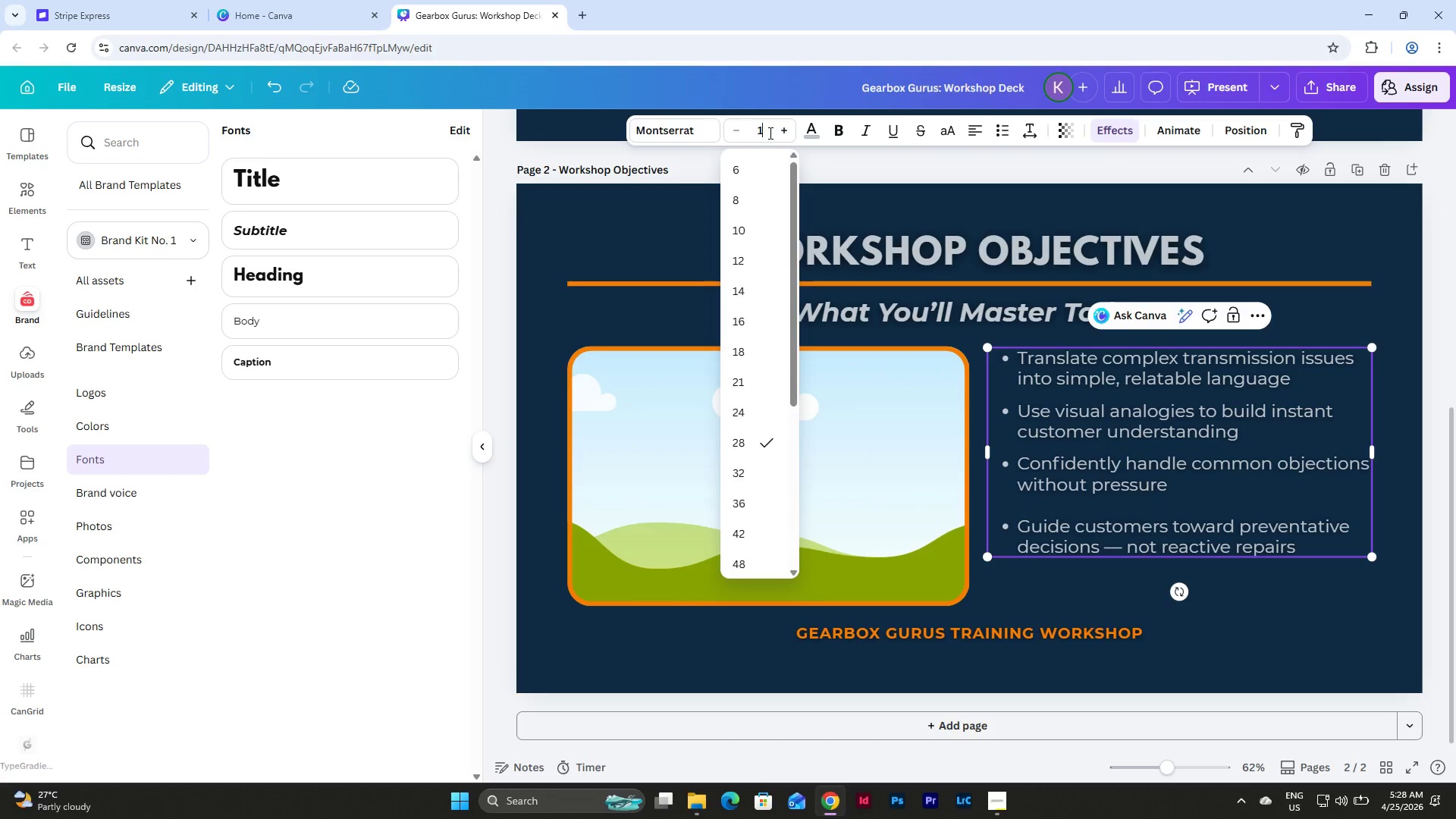 
key(Numpad5)
 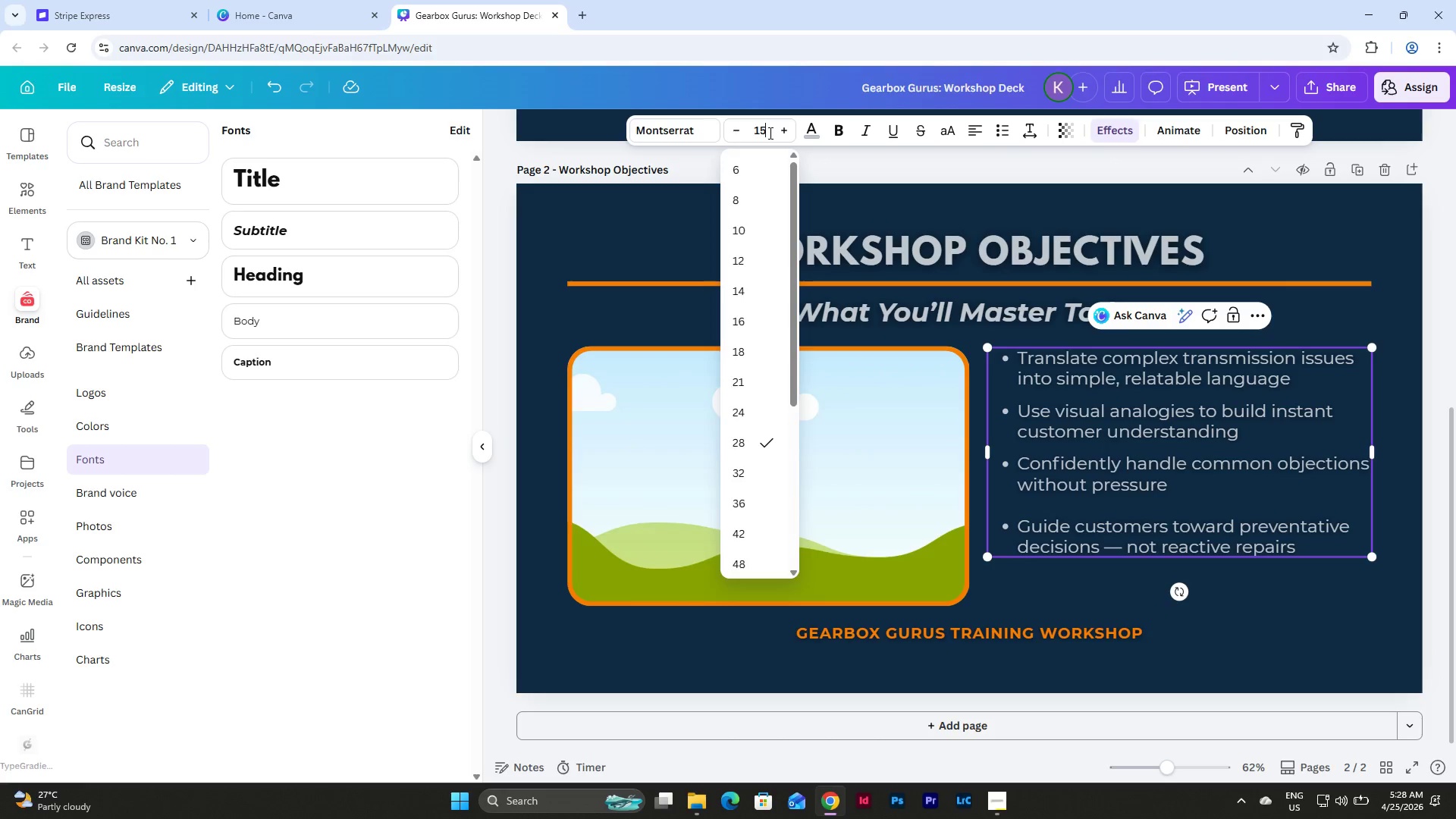 
key(NumpadEnter)
 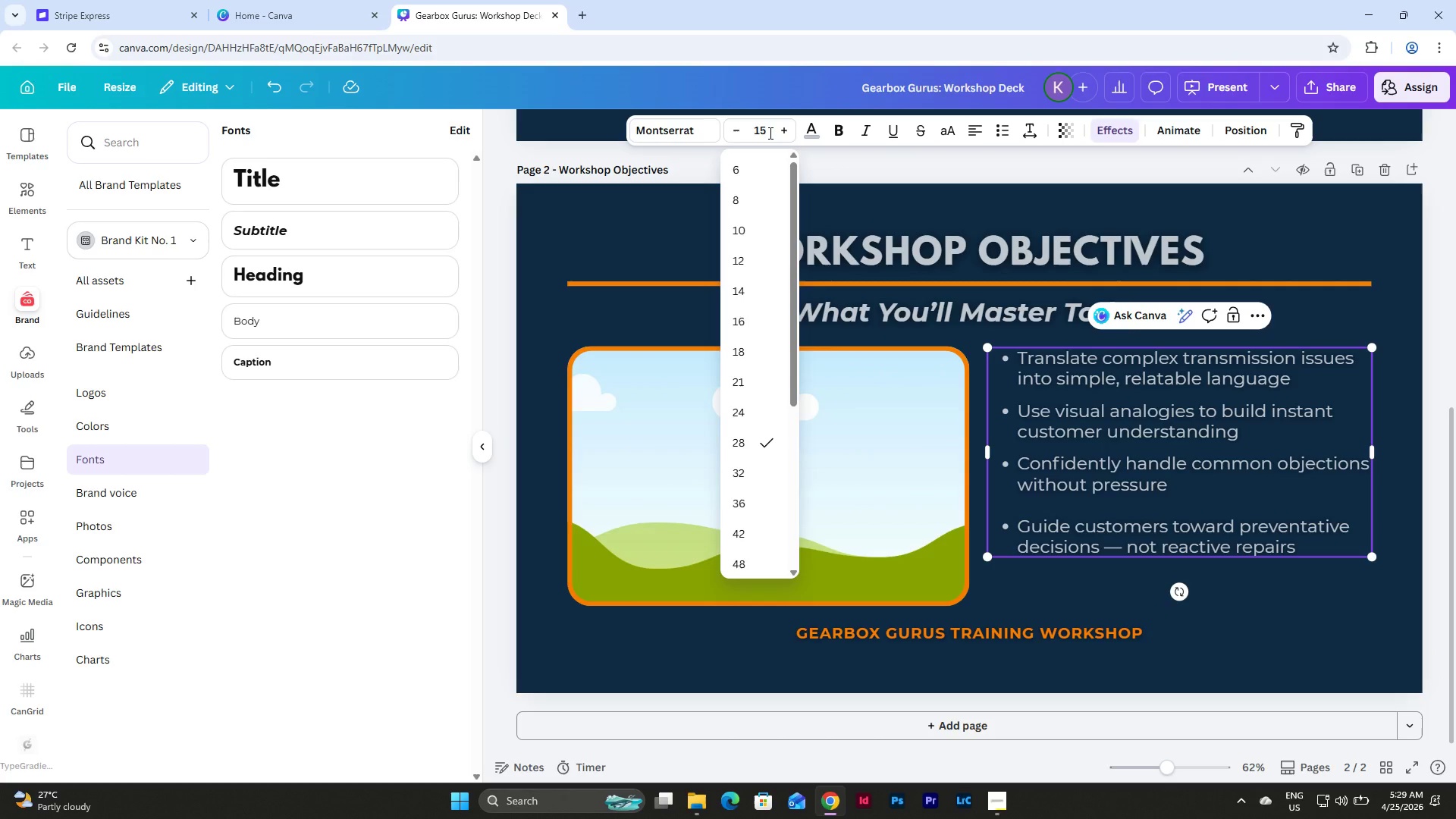 
wait(27.66)
 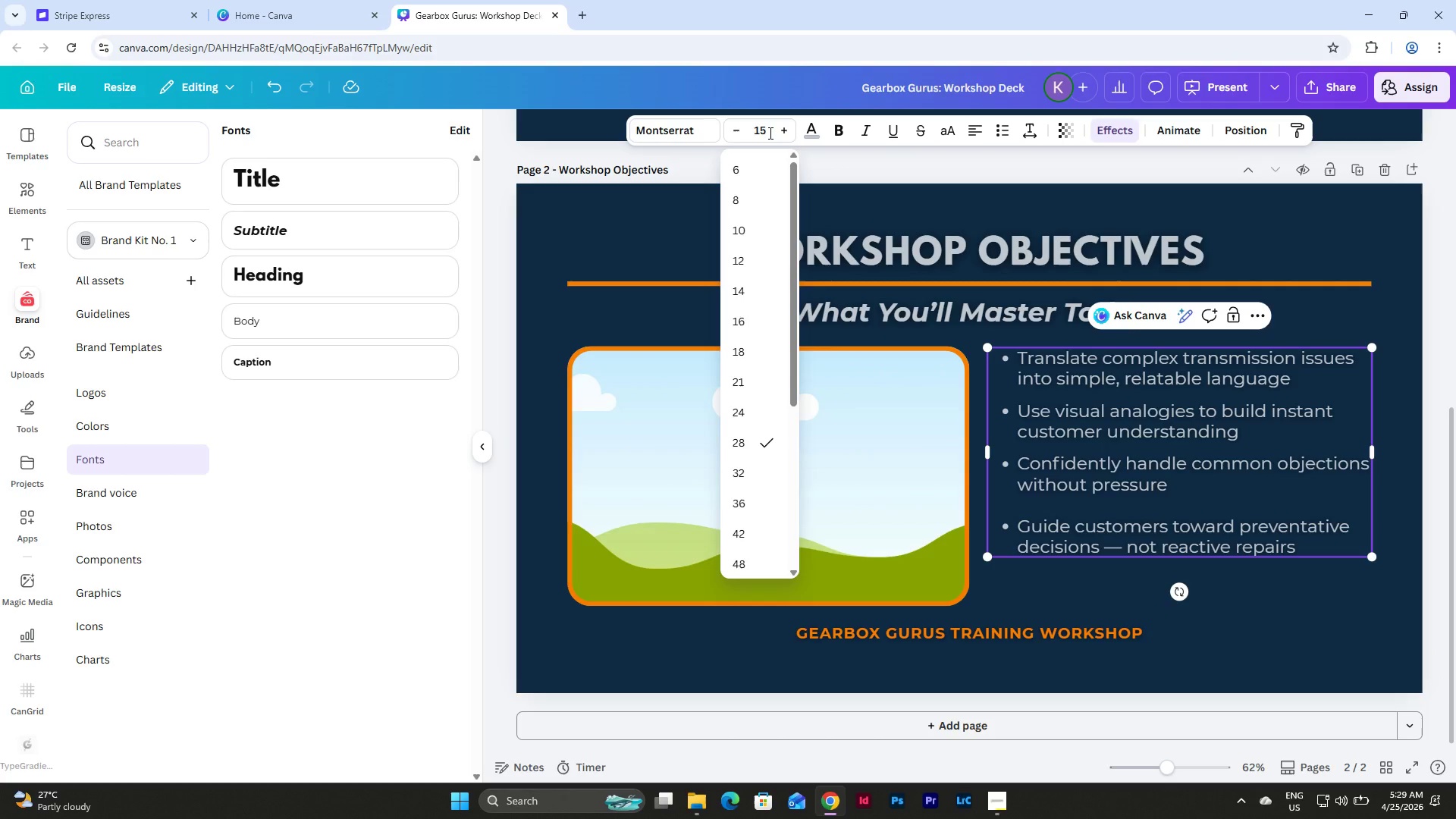 
left_click([1341, 648])
 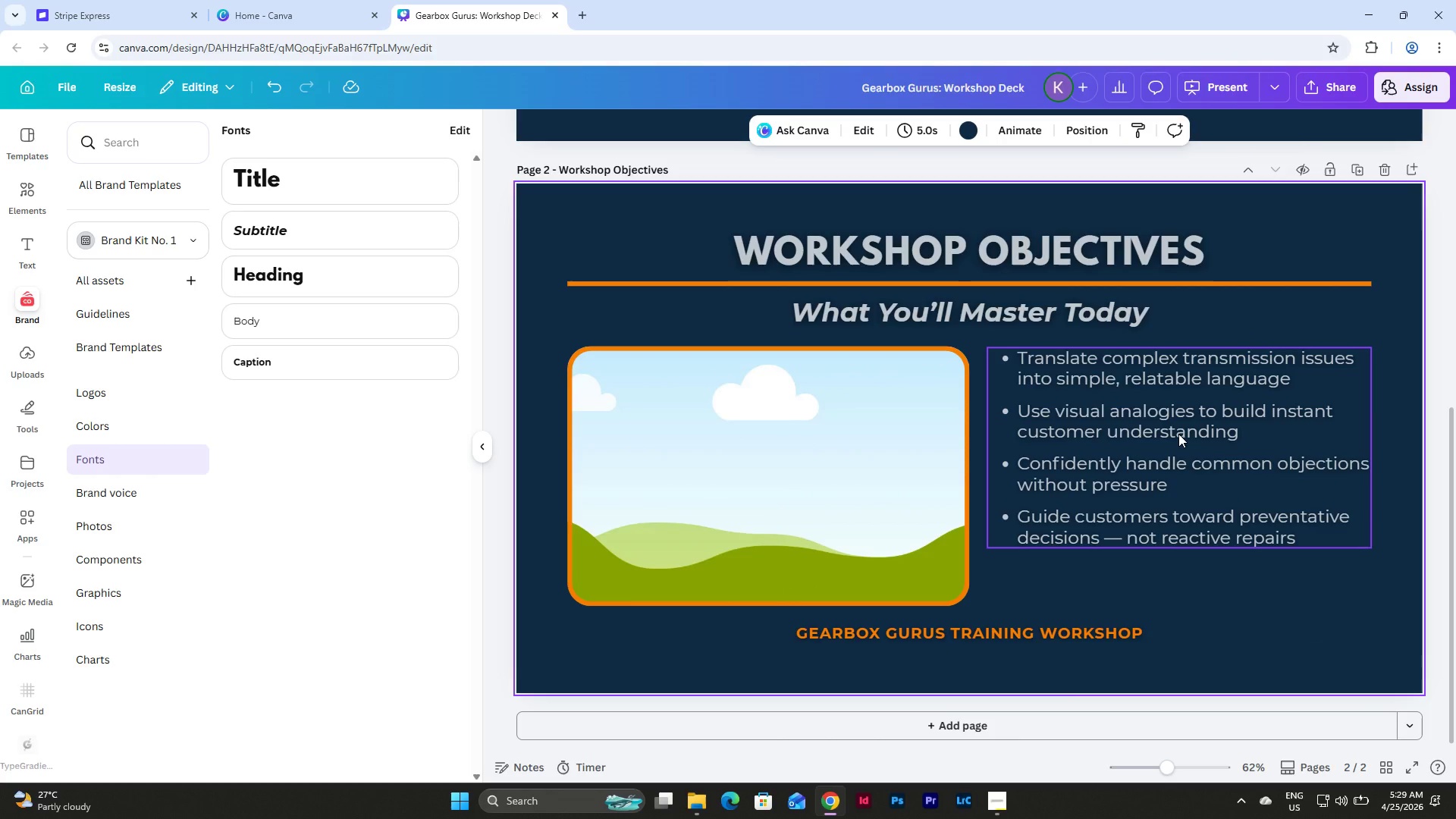 
wait(6.92)
 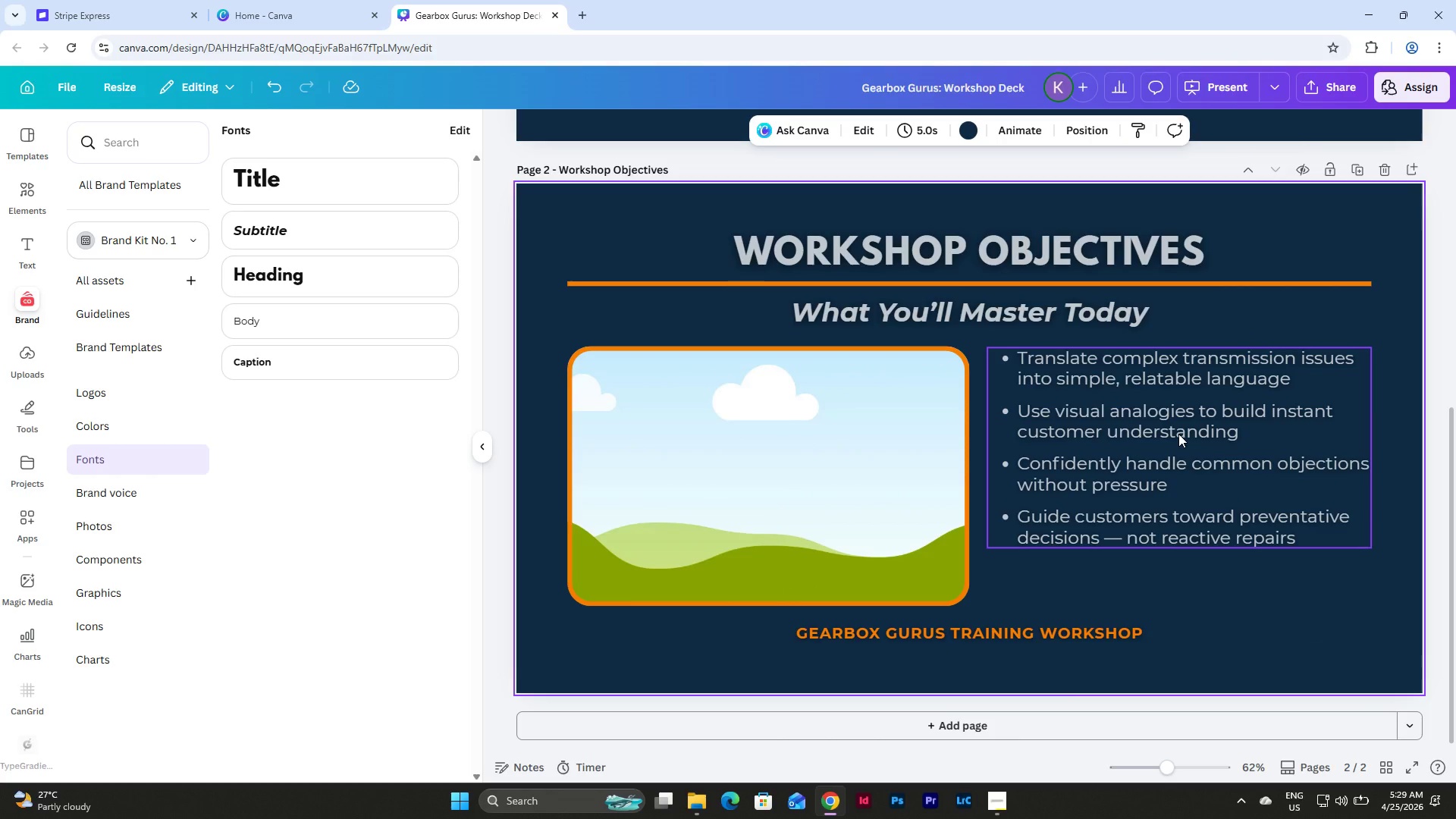 
left_click_drag(start_coordinate=[1178, 434], to_coordinate=[1179, 463])
 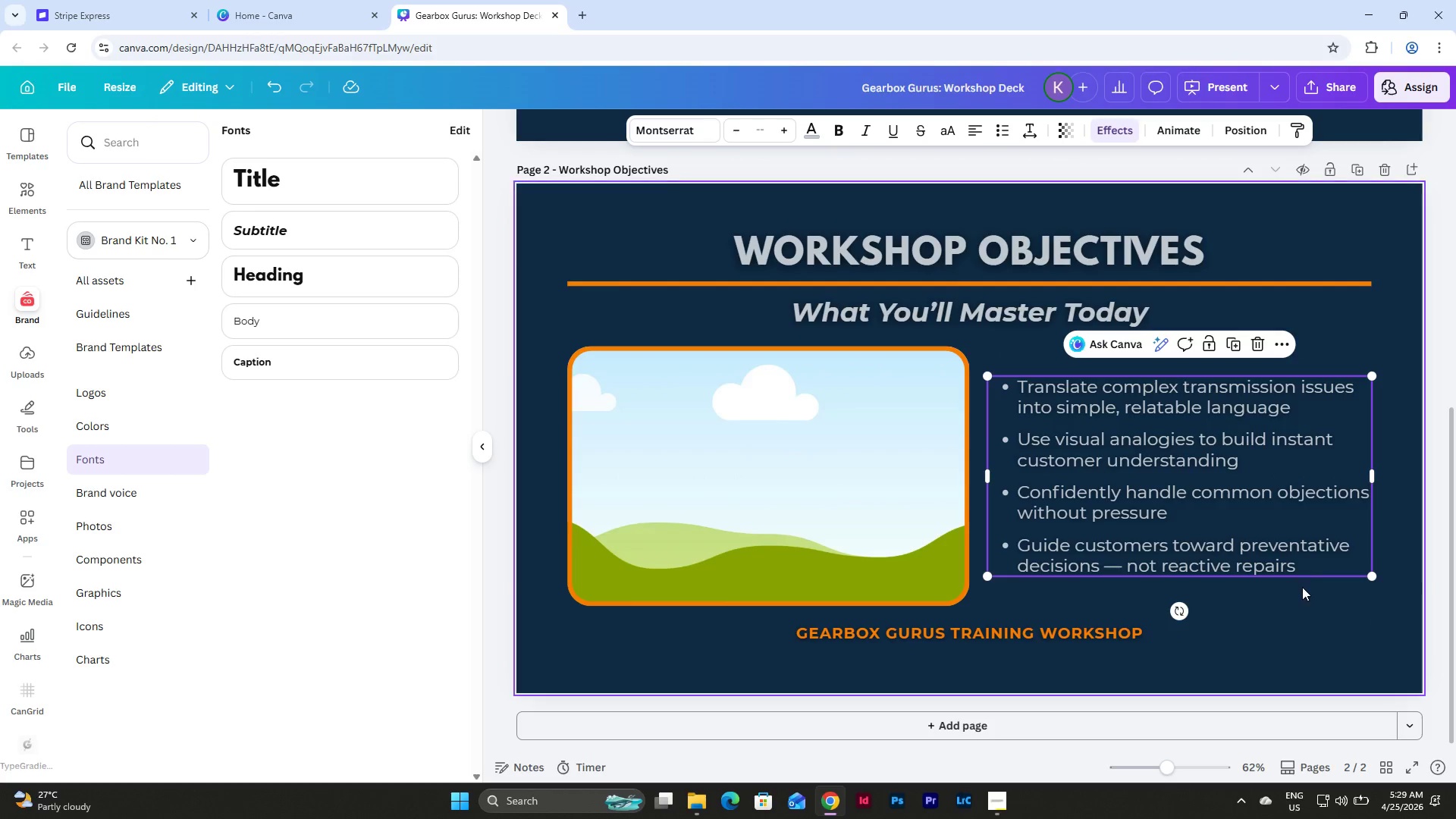 
left_click([1302, 587])
 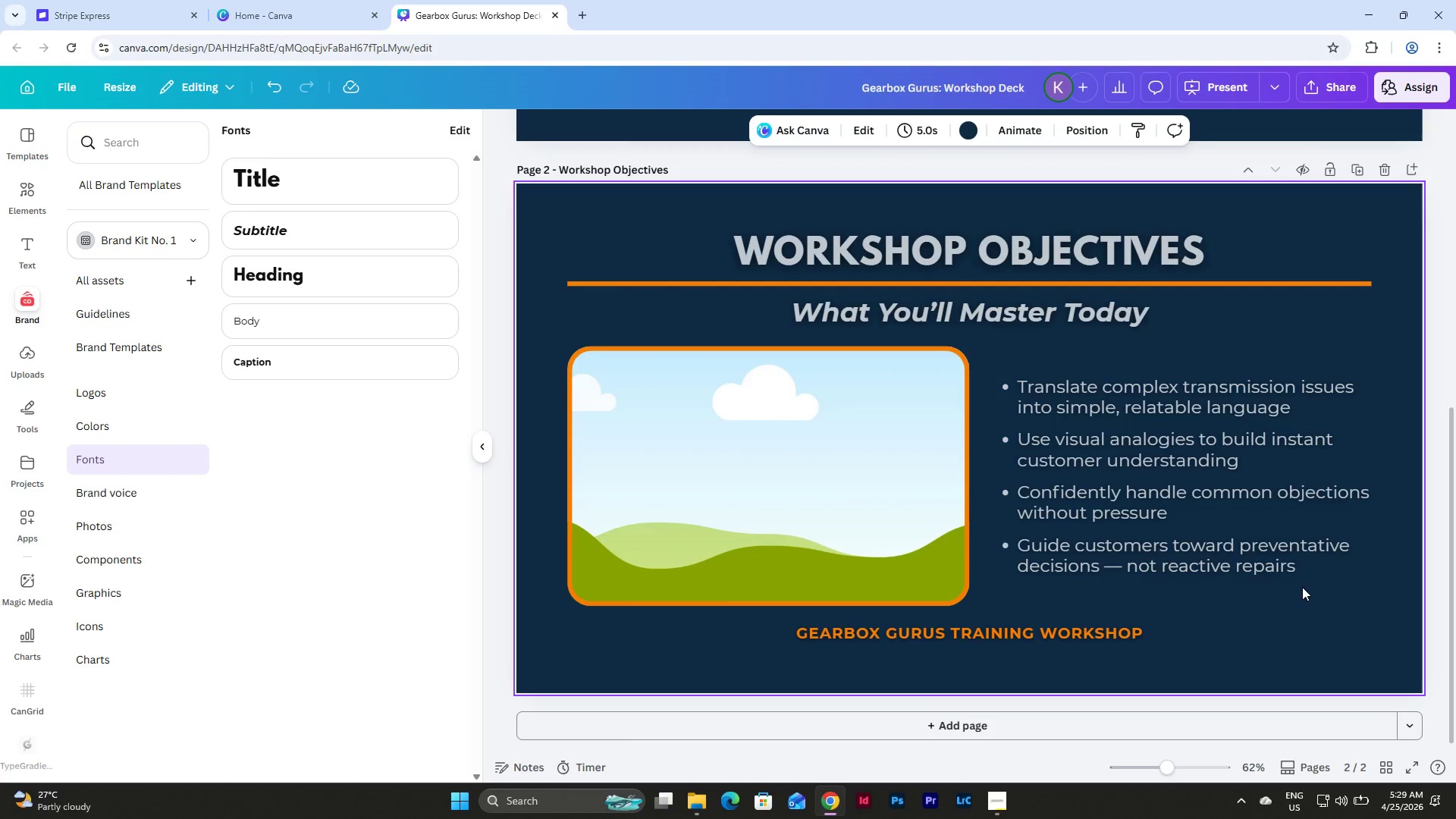 
scroll: coordinate [1302, 587], scroll_direction: none, amount: 0.0
 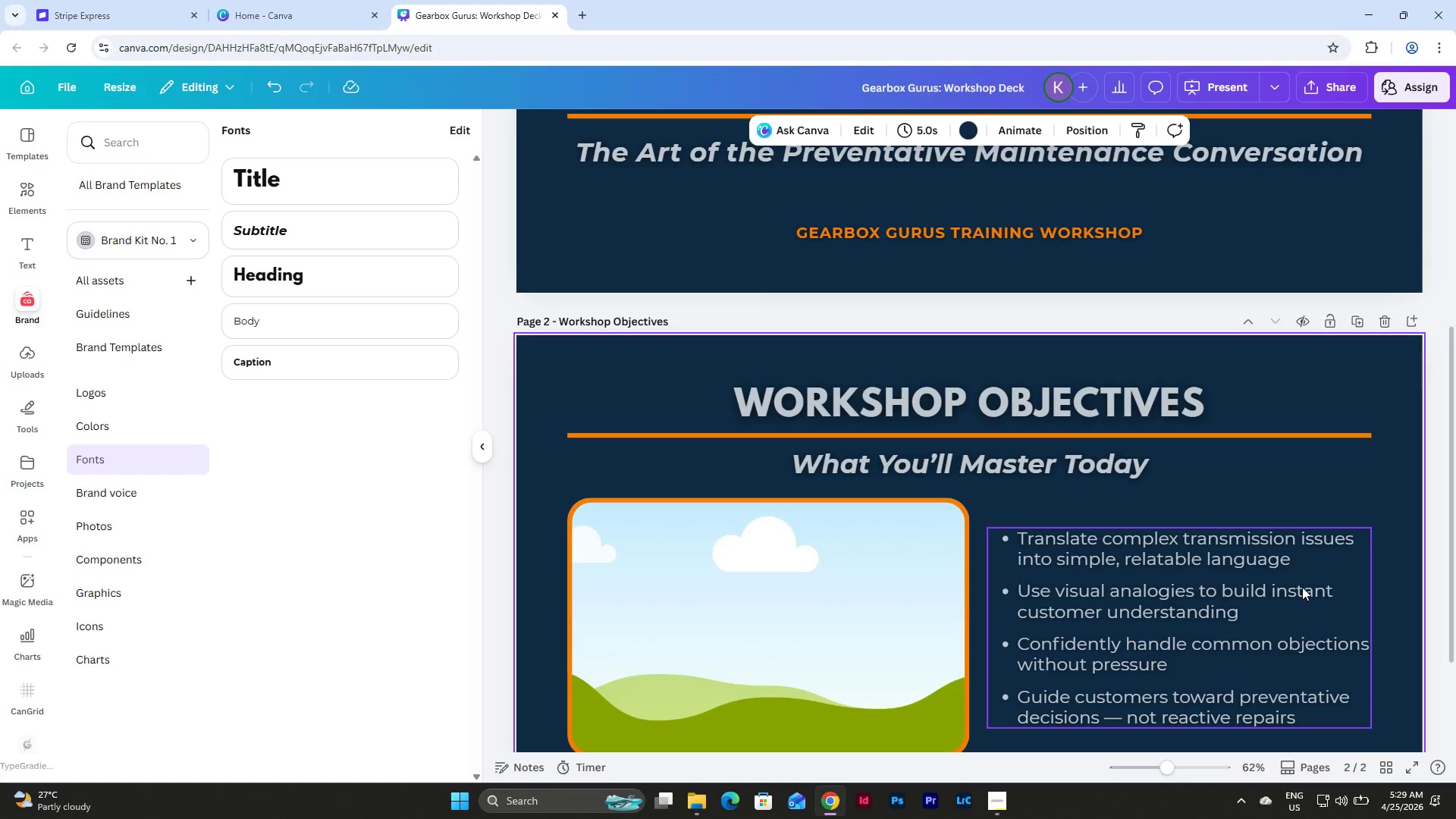 
scroll: coordinate [1302, 587], scroll_direction: down, amount: 2.0
 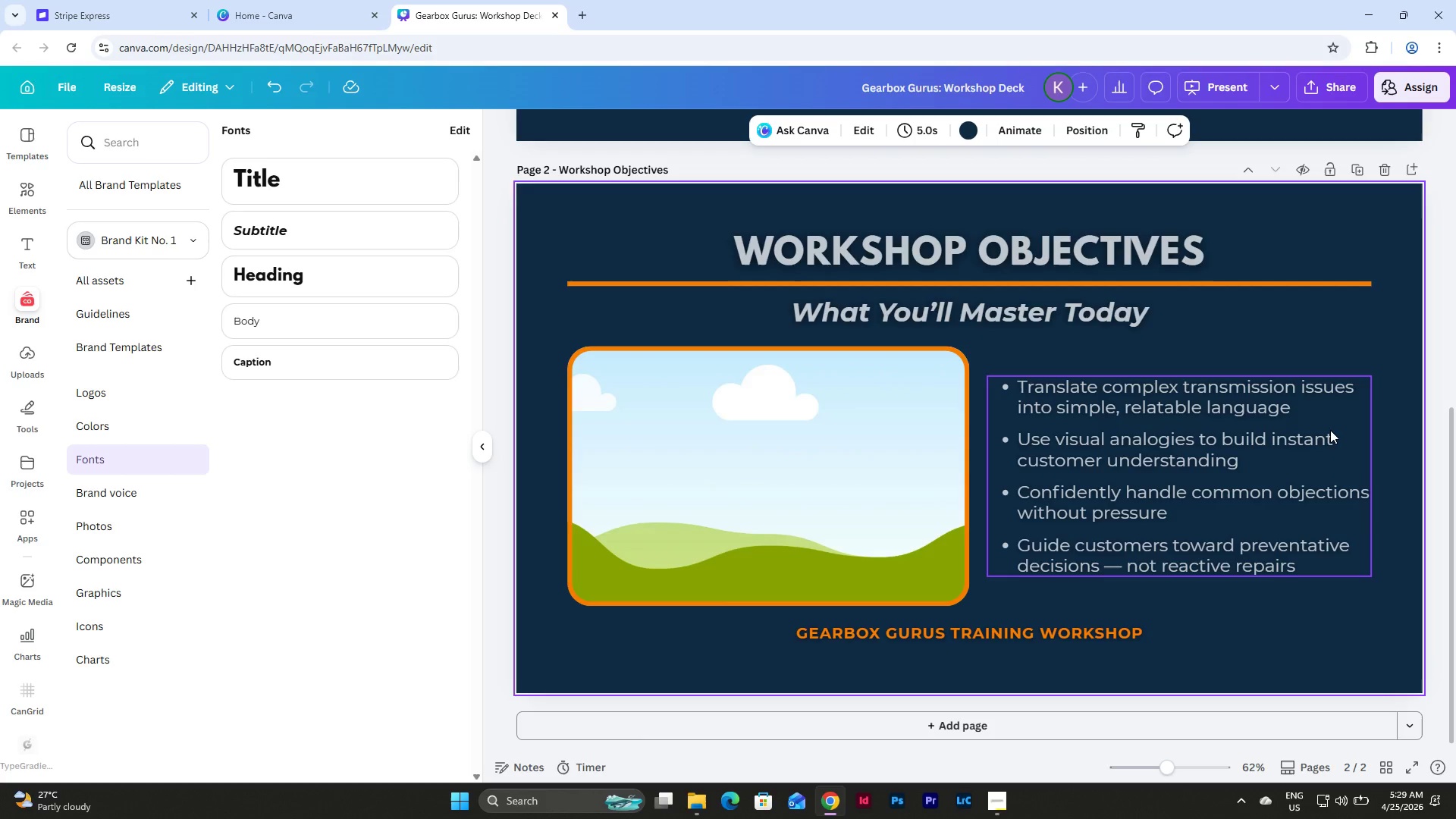 
left_click([1330, 430])
 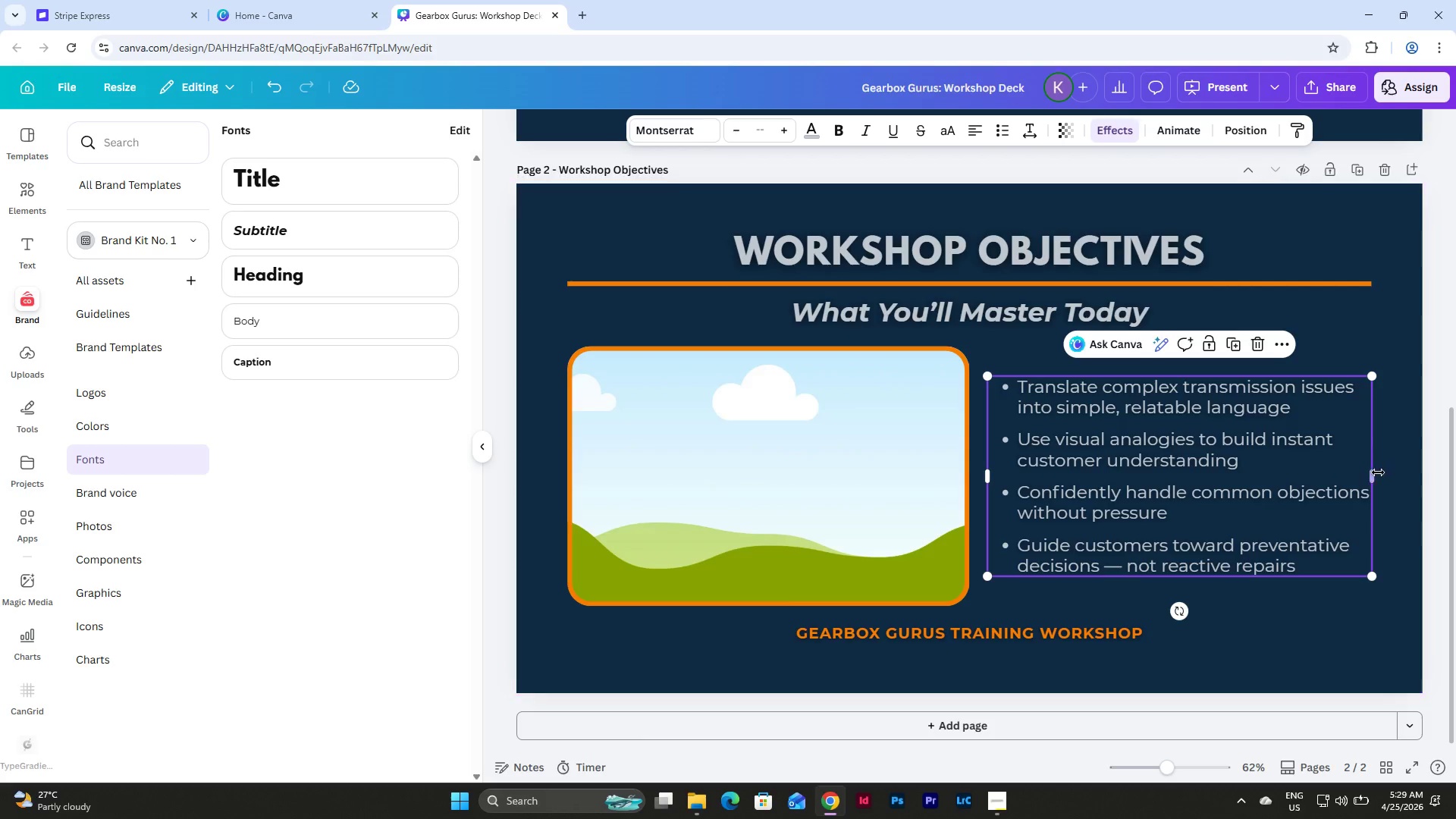 
left_click_drag(start_coordinate=[1377, 474], to_coordinate=[1372, 474])
 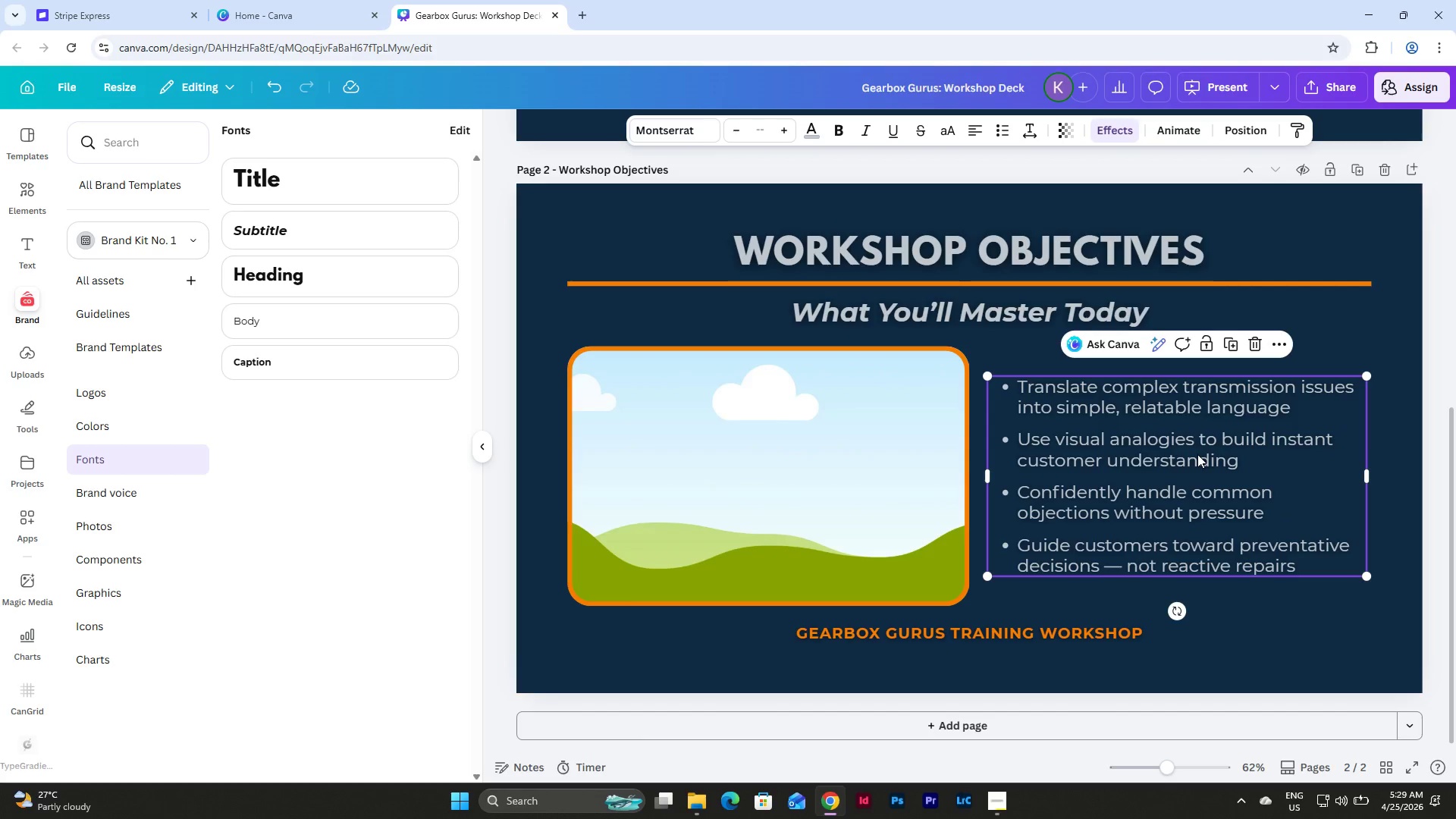 
left_click_drag(start_coordinate=[1197, 454], to_coordinate=[1203, 454])
 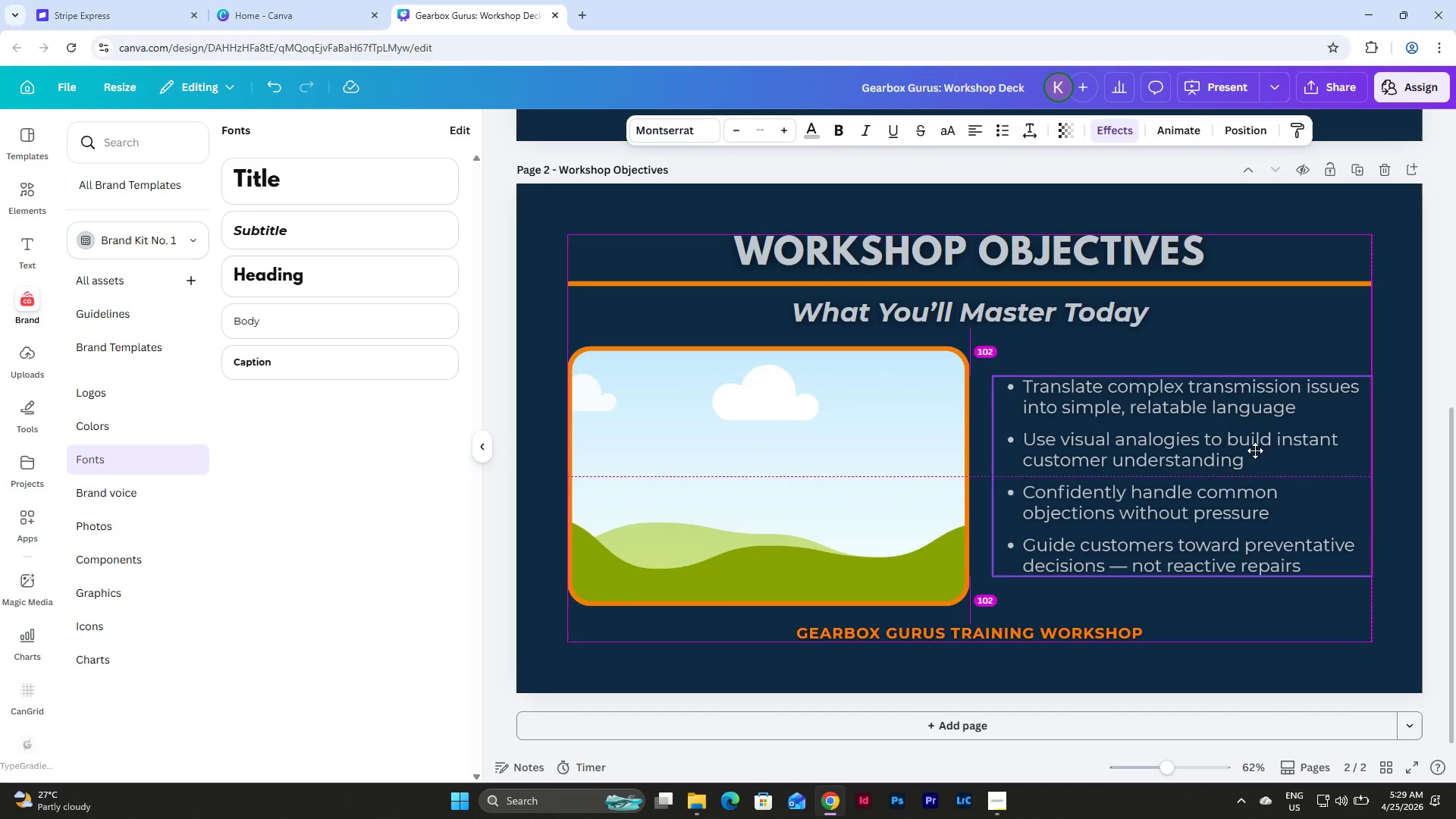 
left_click([1348, 344])
 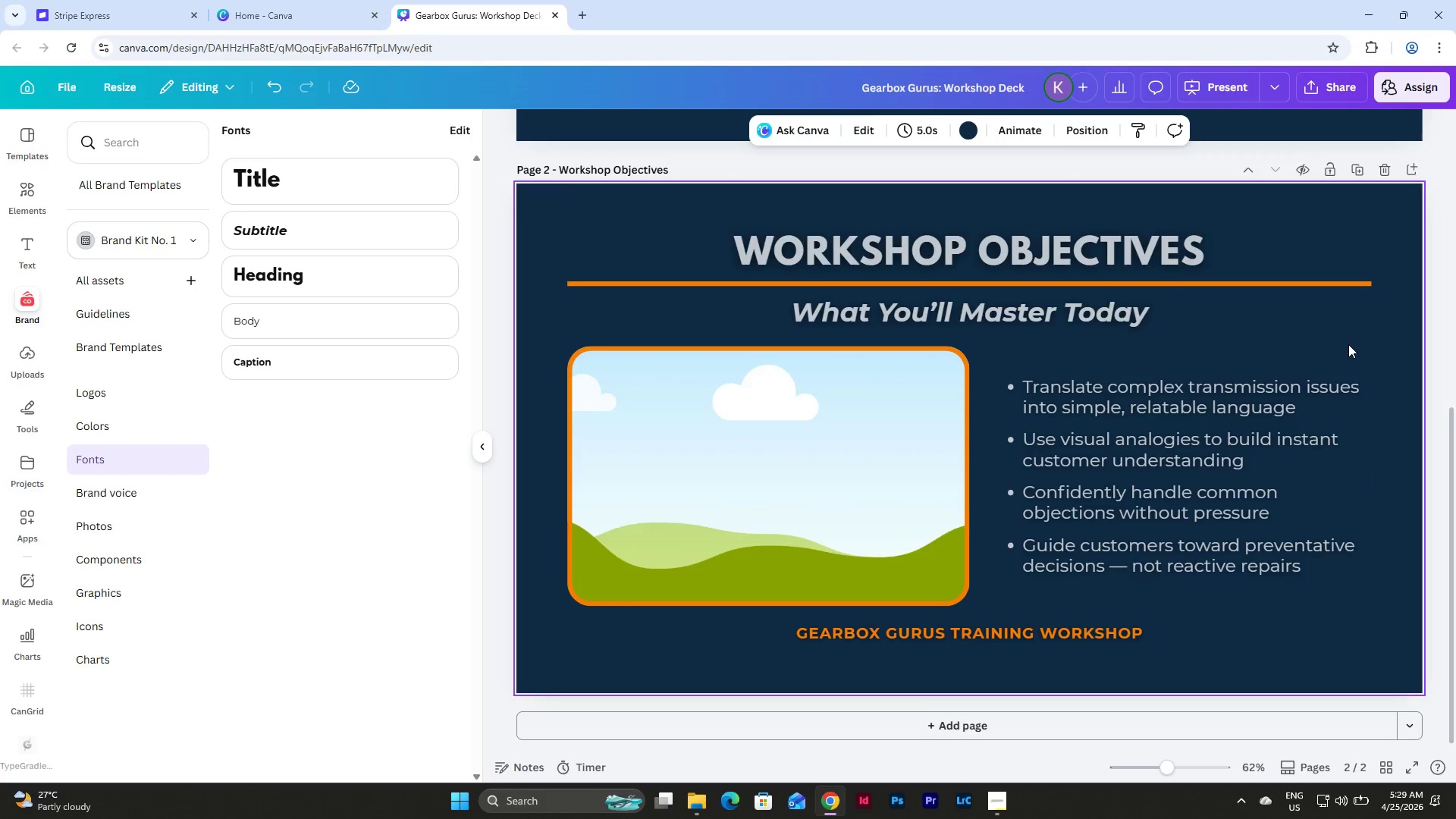 
scroll: coordinate [1348, 344], scroll_direction: none, amount: 0.0
 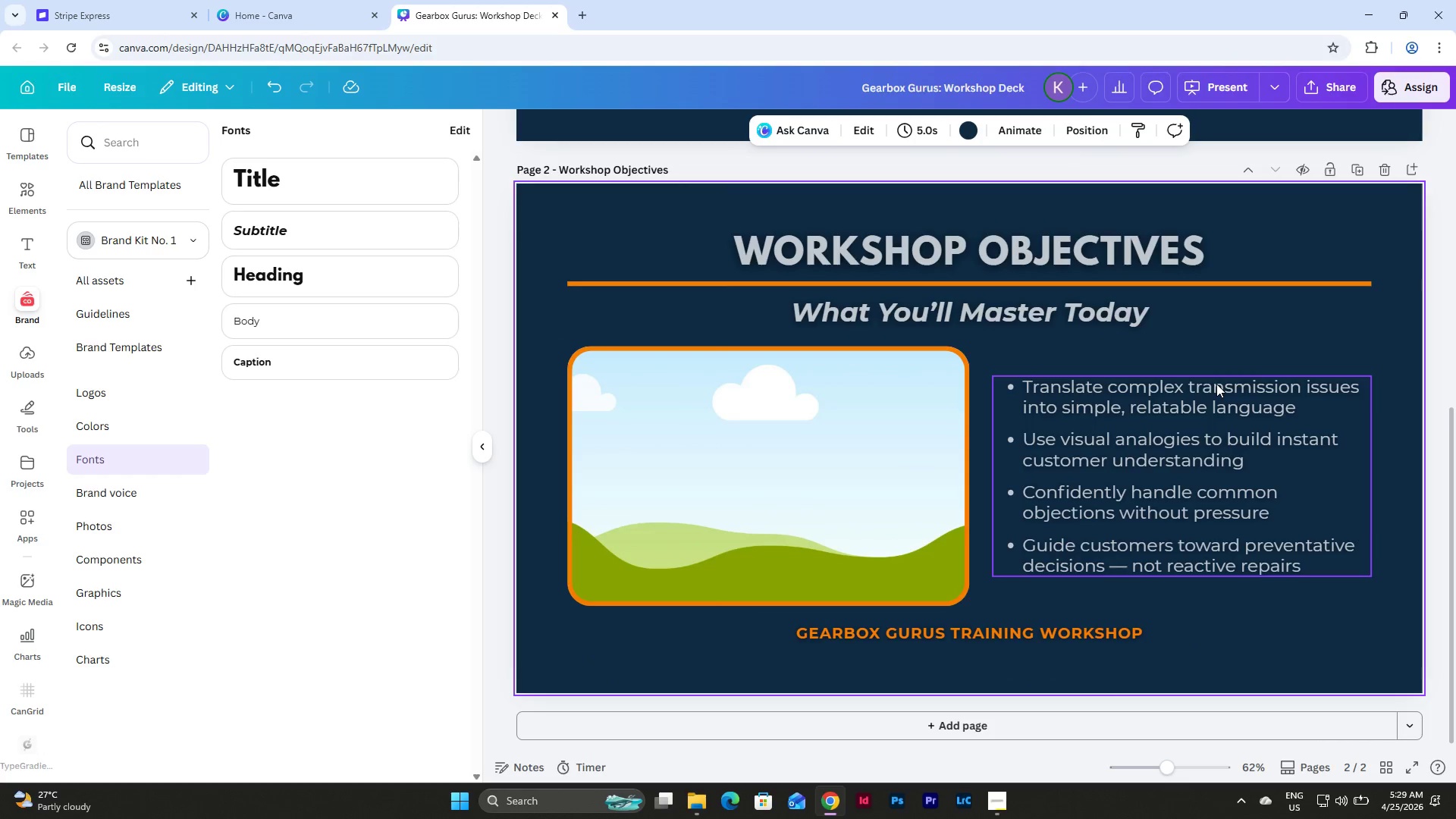 
left_click([1216, 384])
 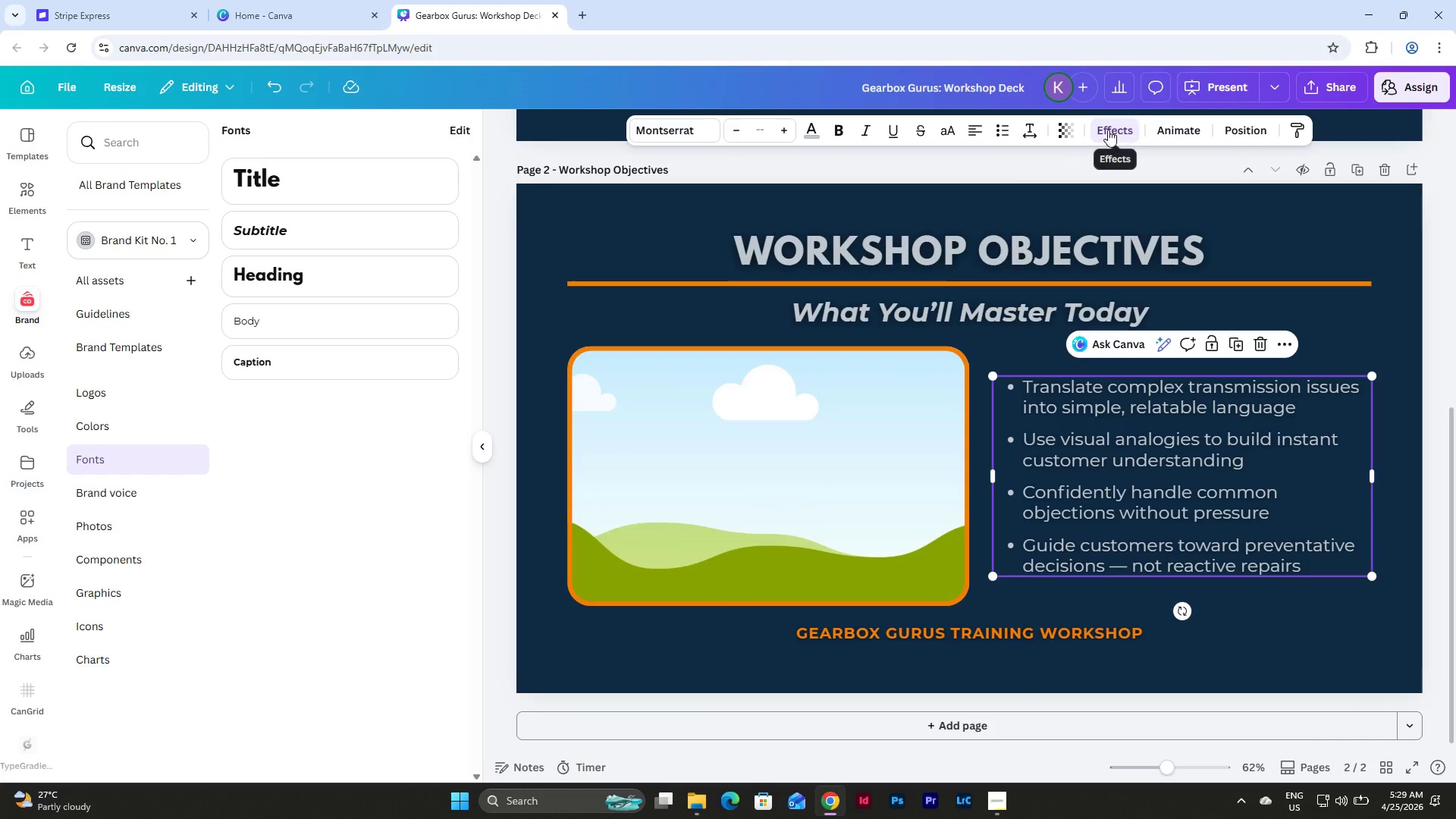 
left_click([1108, 130])
 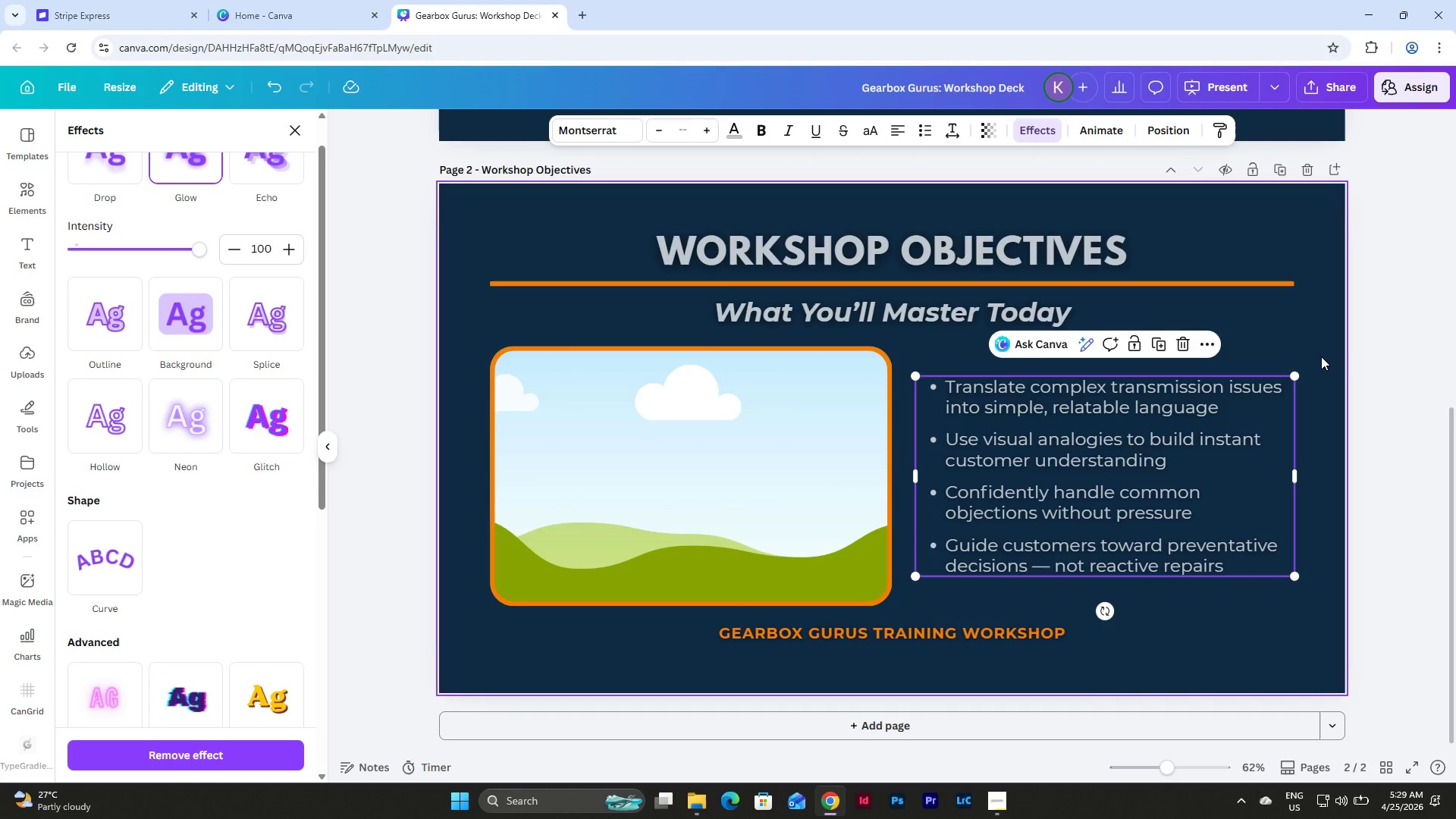 
left_click([1321, 356])
 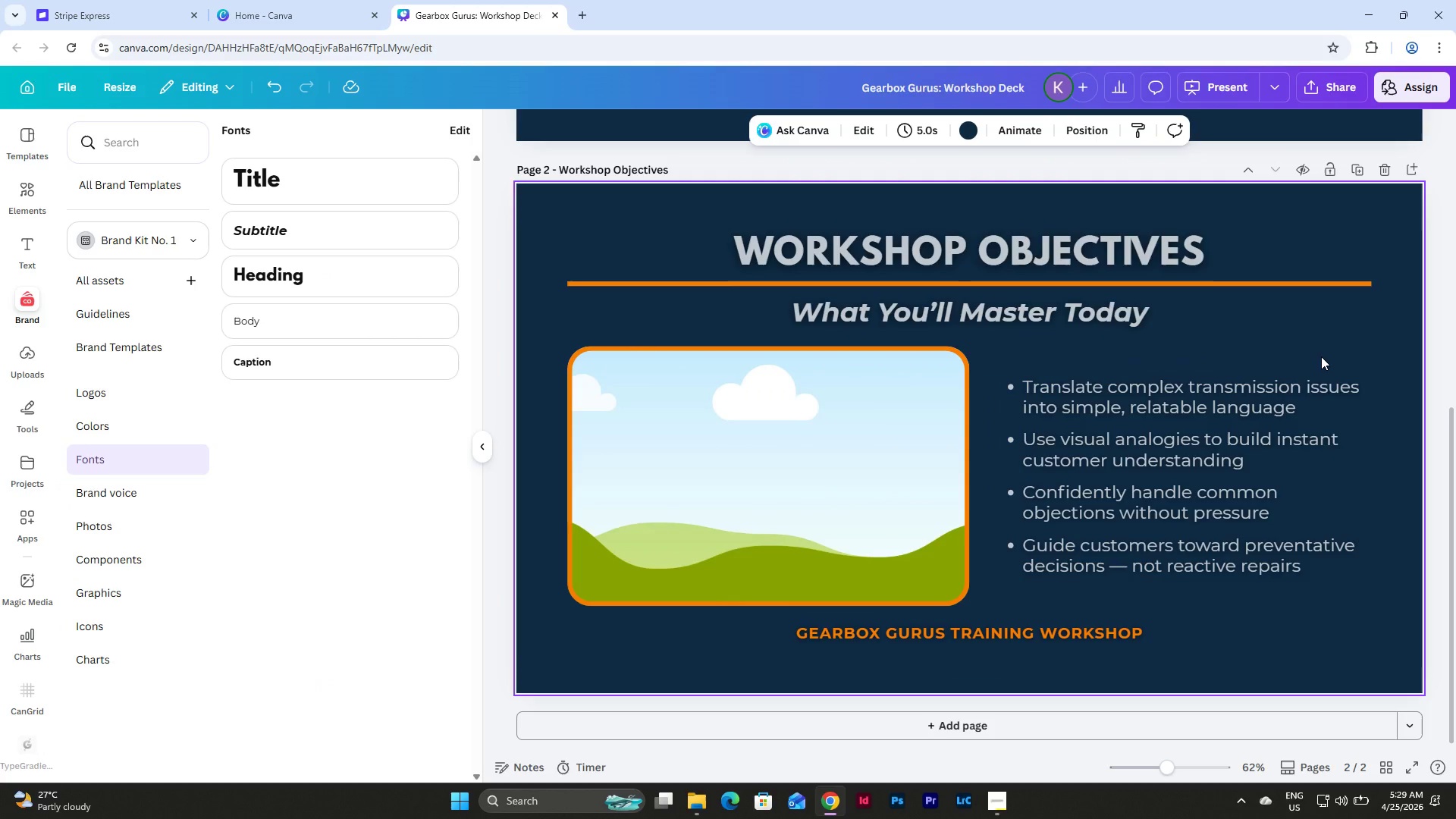 
scroll: coordinate [1321, 356], scroll_direction: down, amount: 4.0
 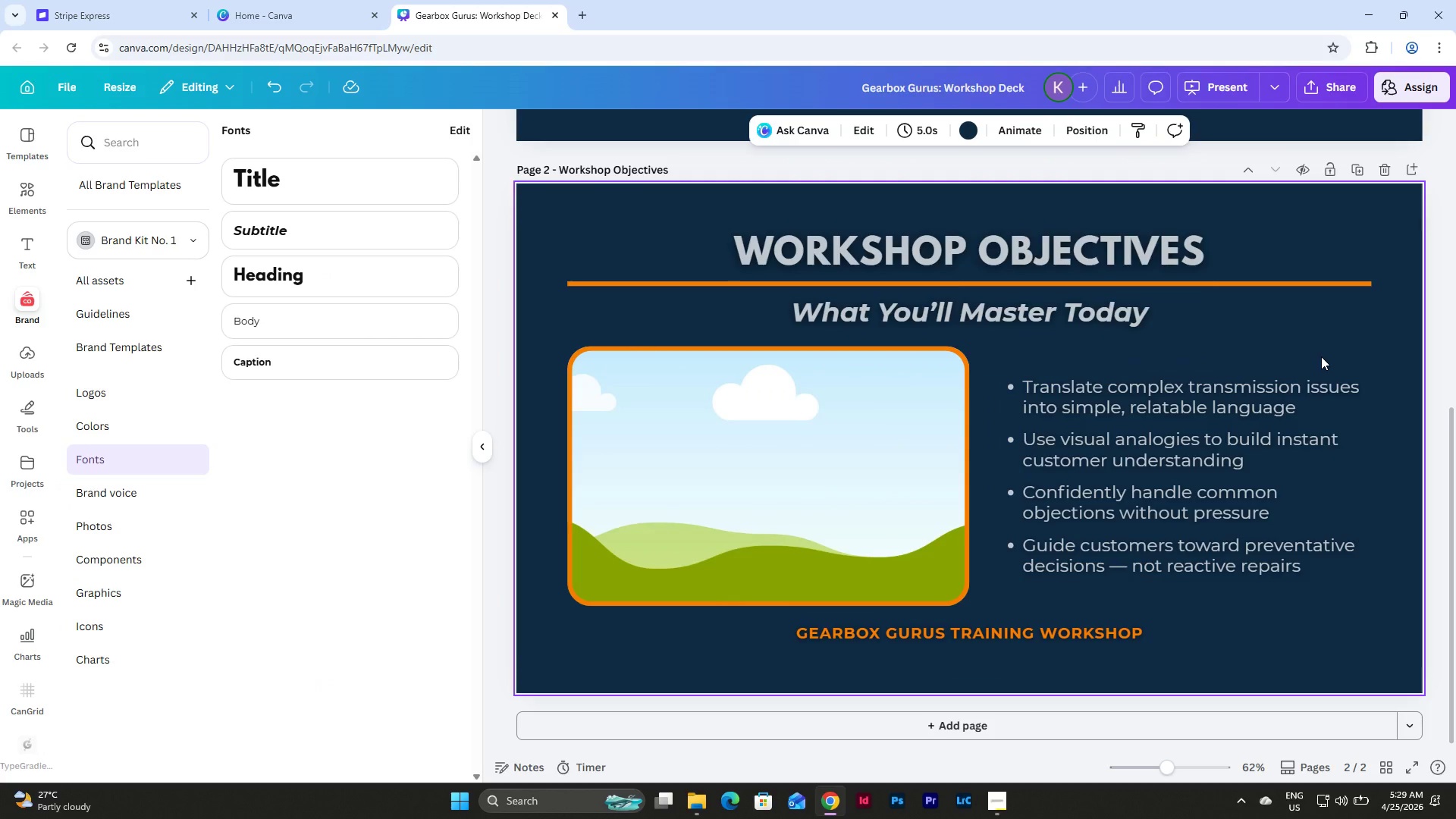 
scroll: coordinate [1321, 356], scroll_direction: up, amount: 3.0
 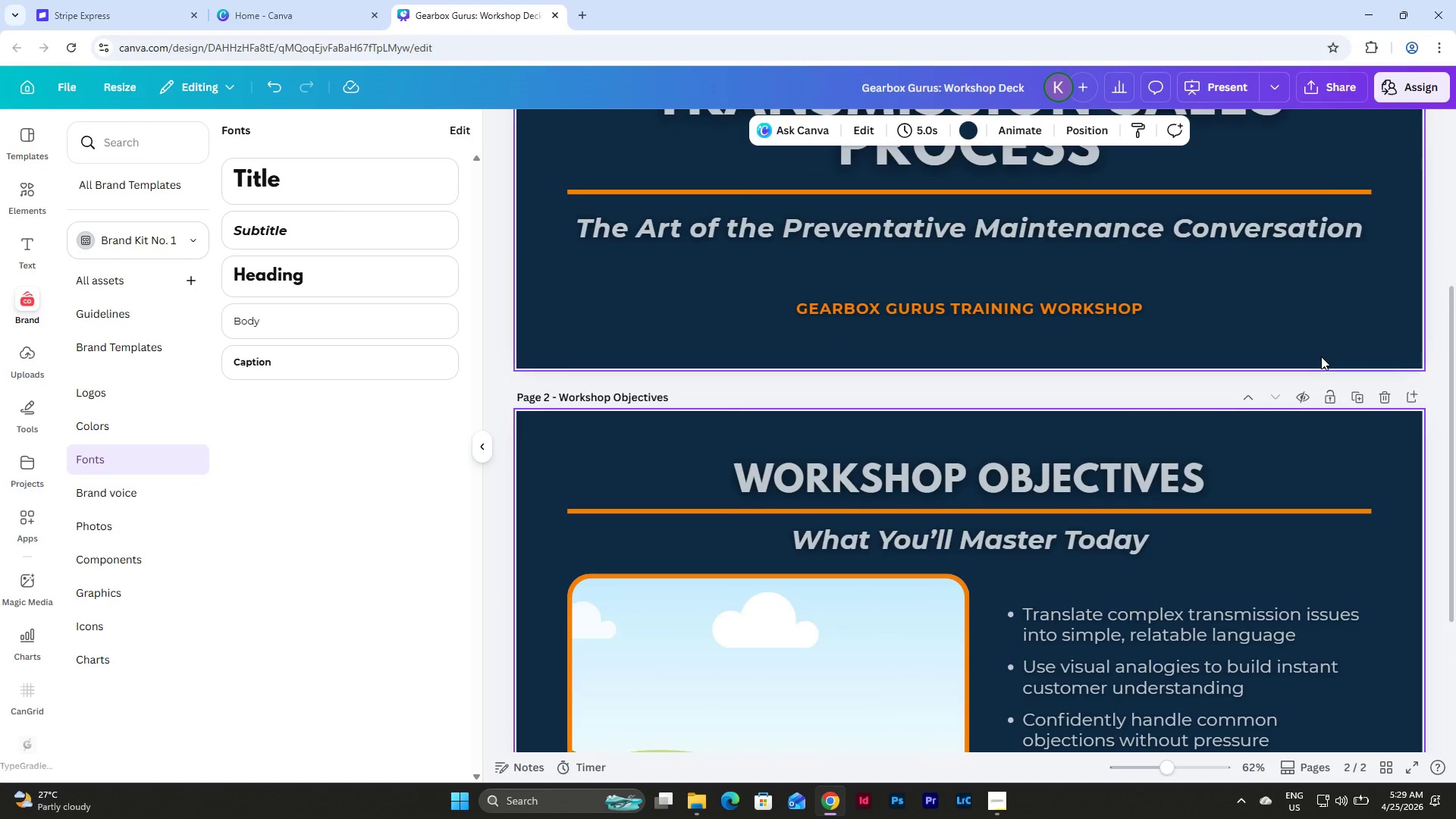 
scroll: coordinate [1321, 356], scroll_direction: down, amount: 7.0
 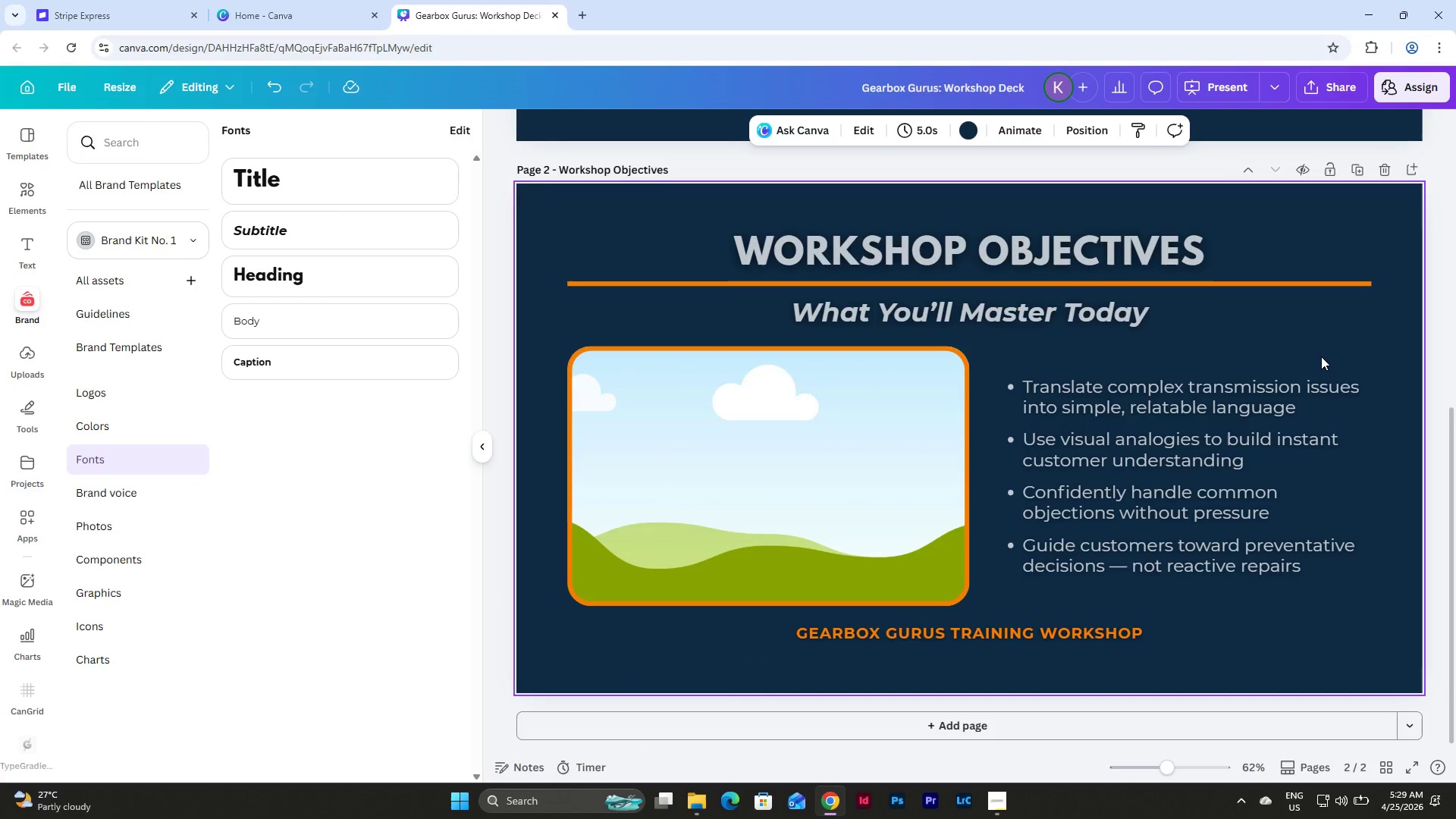 
scroll: coordinate [1321, 356], scroll_direction: up, amount: 8.0
 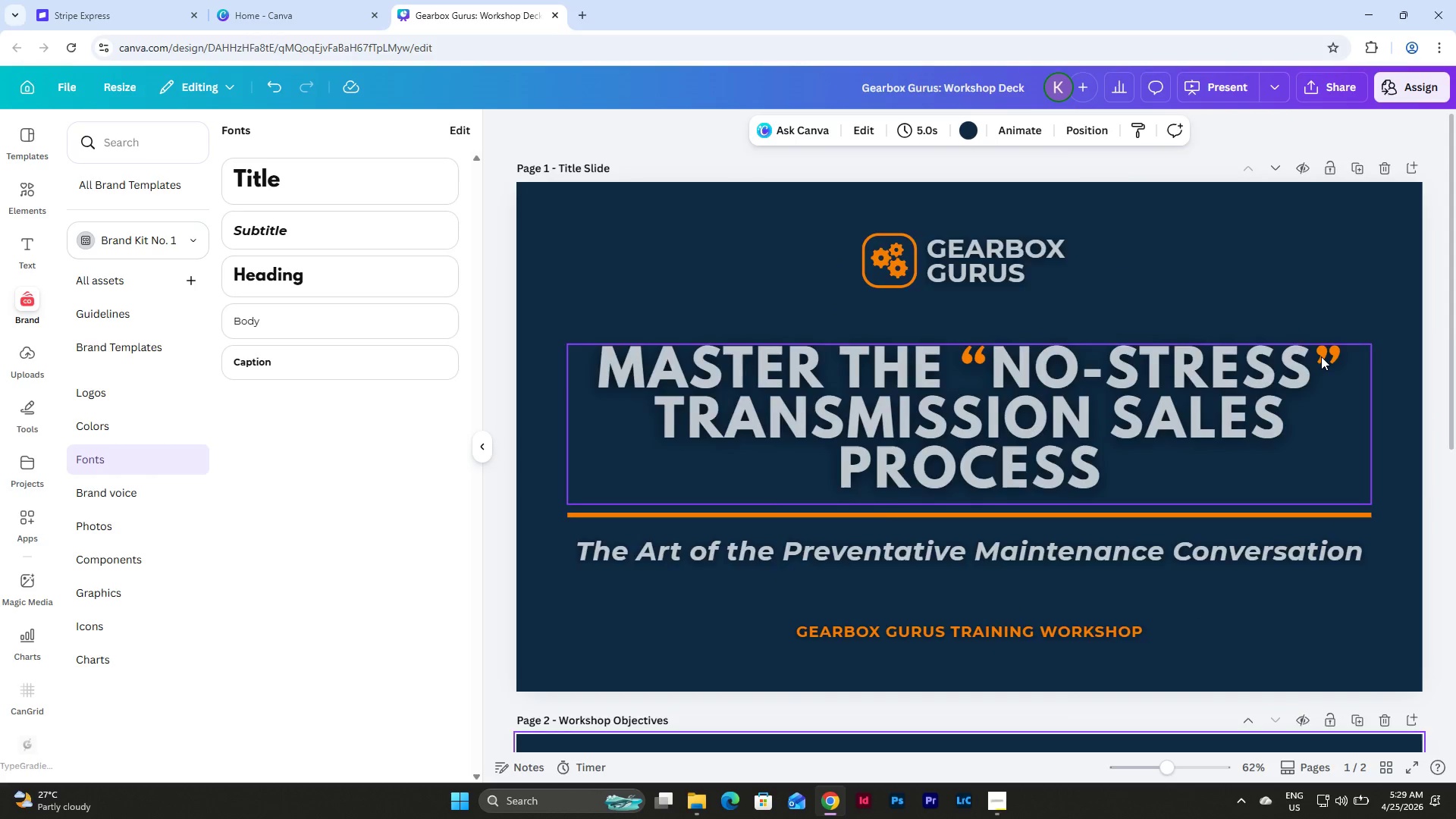 
scroll: coordinate [1321, 356], scroll_direction: down, amount: 9.0
 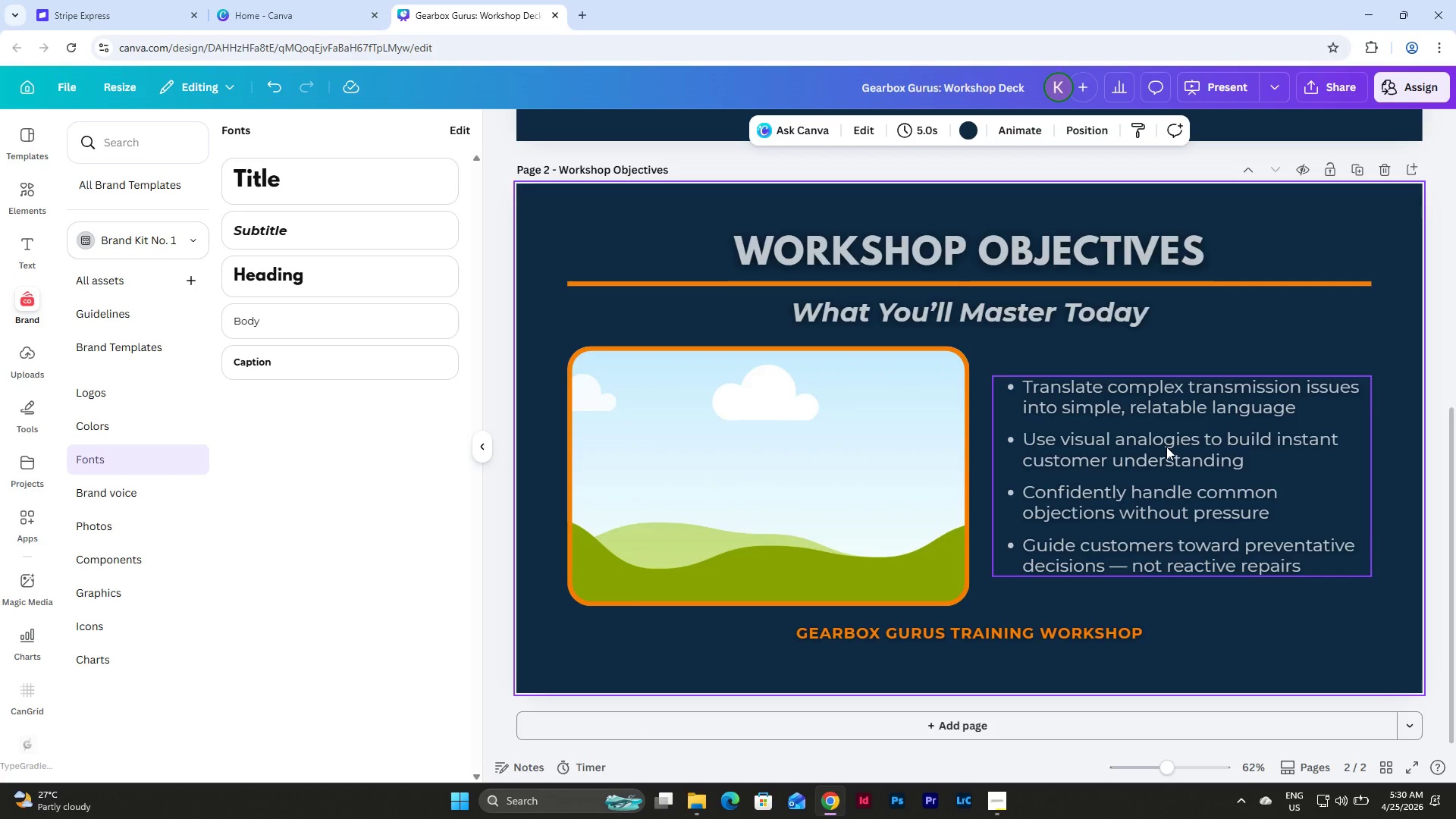 
wait(32.66)
 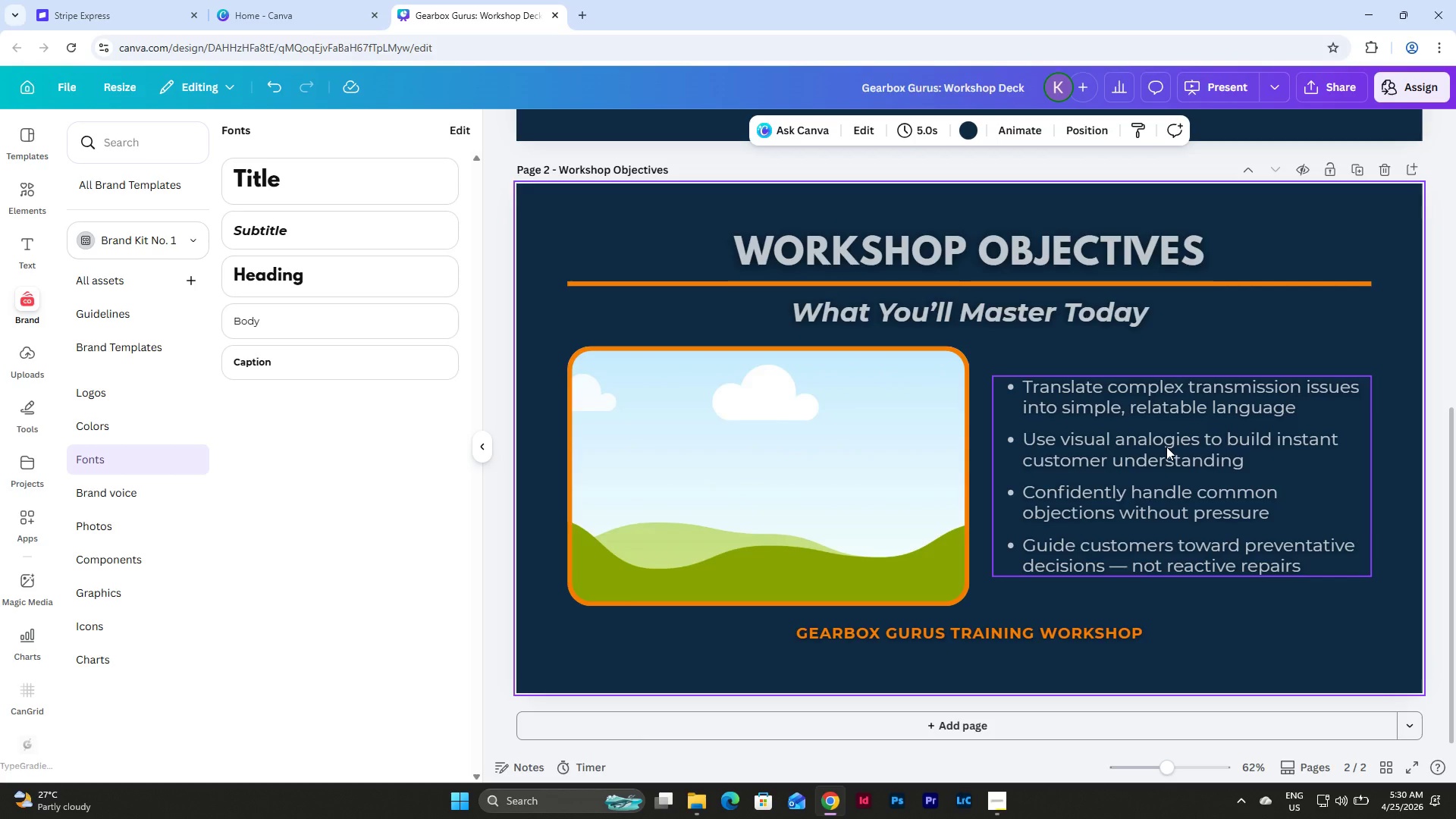 
left_click([1332, 607])
 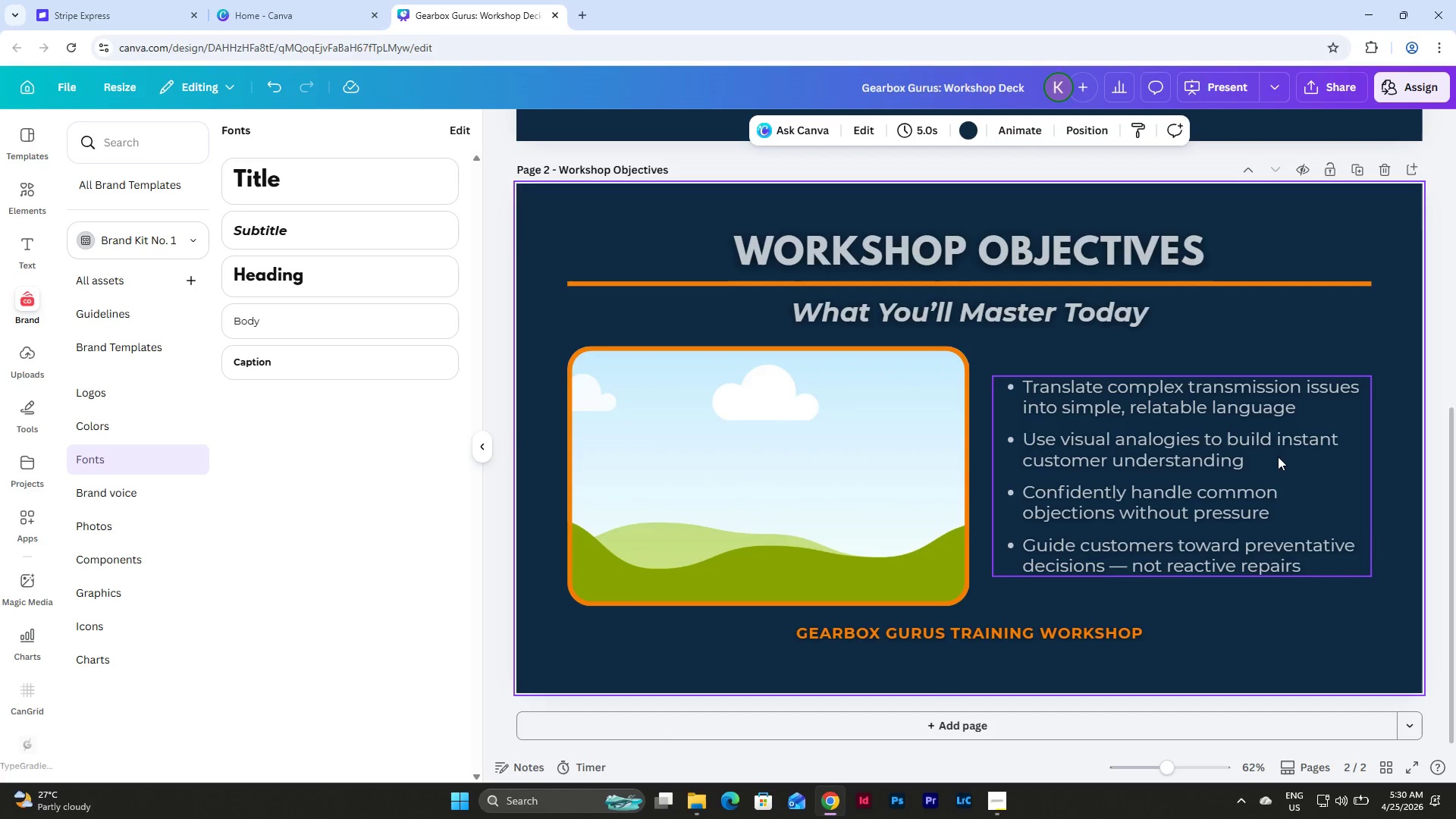 
scroll: coordinate [1278, 457], scroll_direction: down, amount: 2.0
 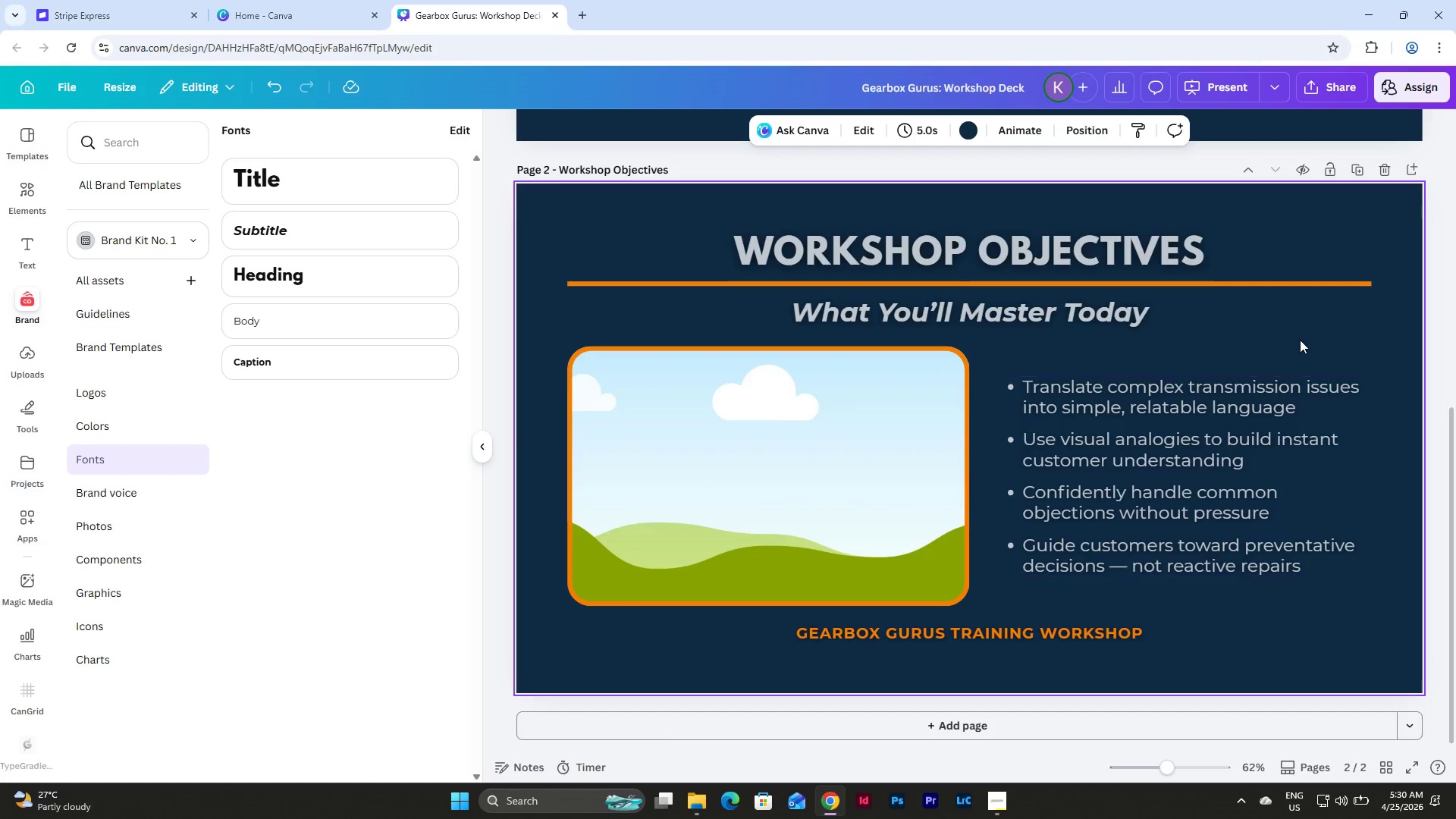 
scroll: coordinate [1300, 340], scroll_direction: up, amount: 9.0
 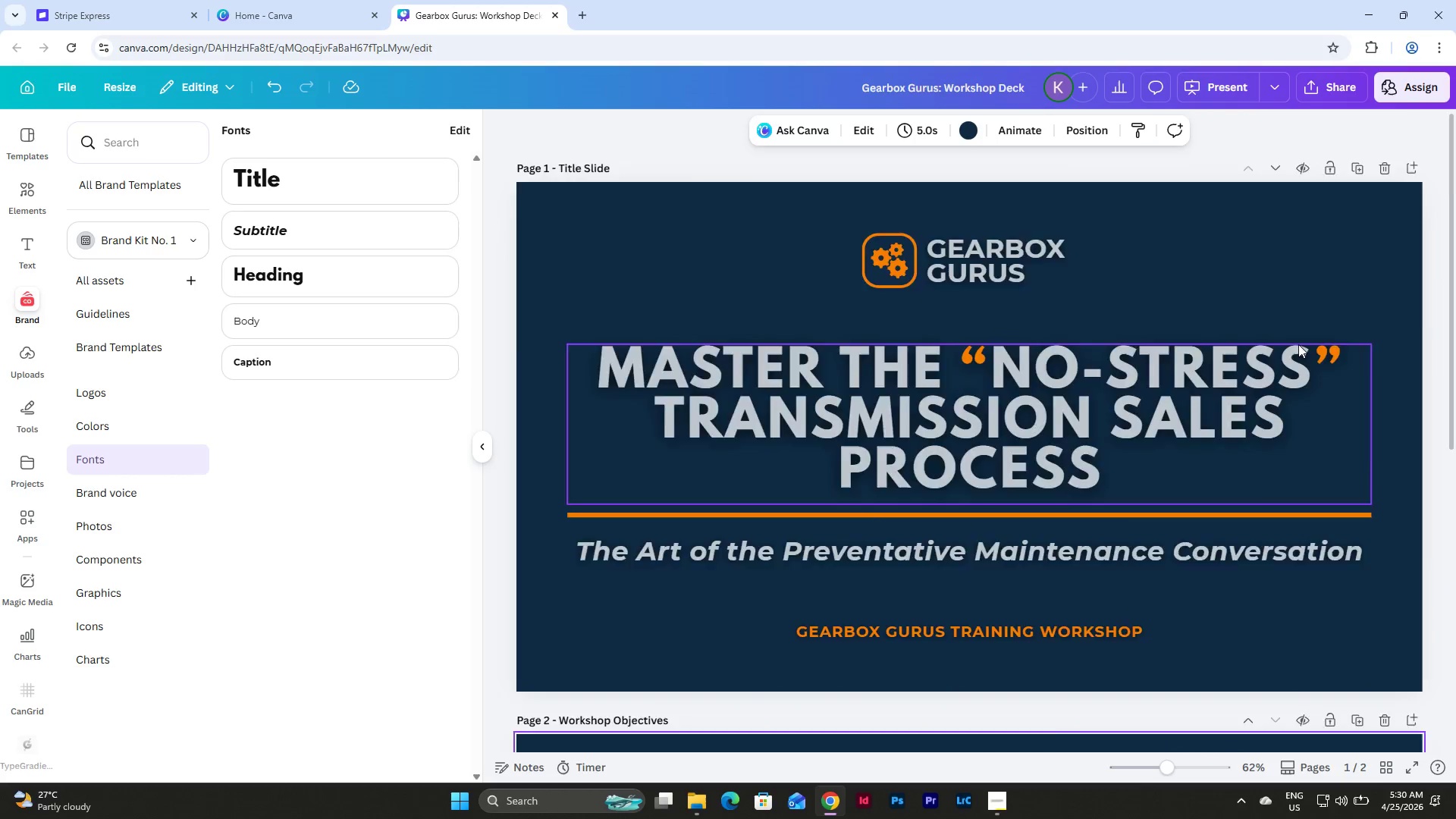 
scroll: coordinate [1358, 347], scroll_direction: down, amount: 9.0
 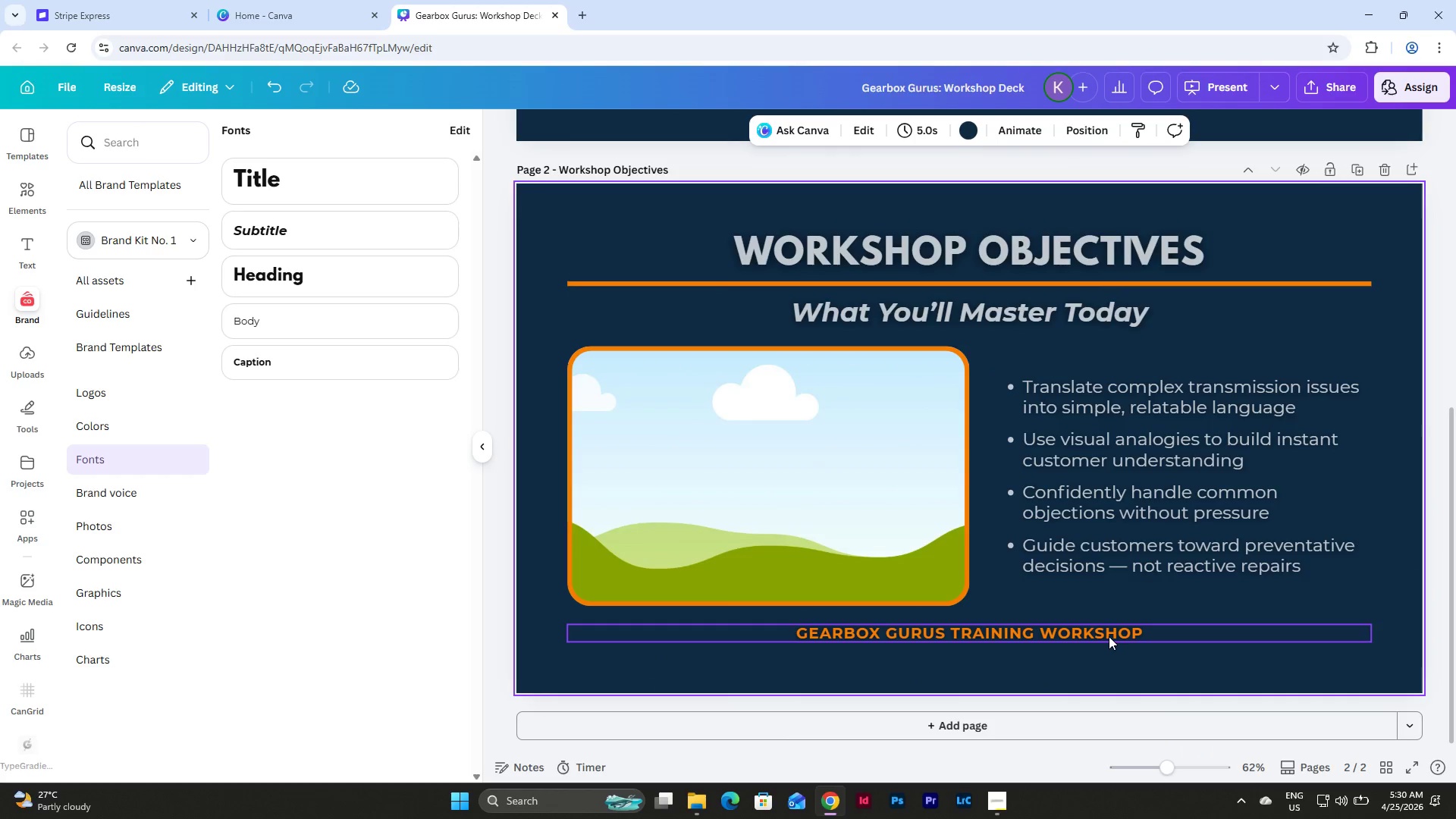 
left_click([1109, 636])
 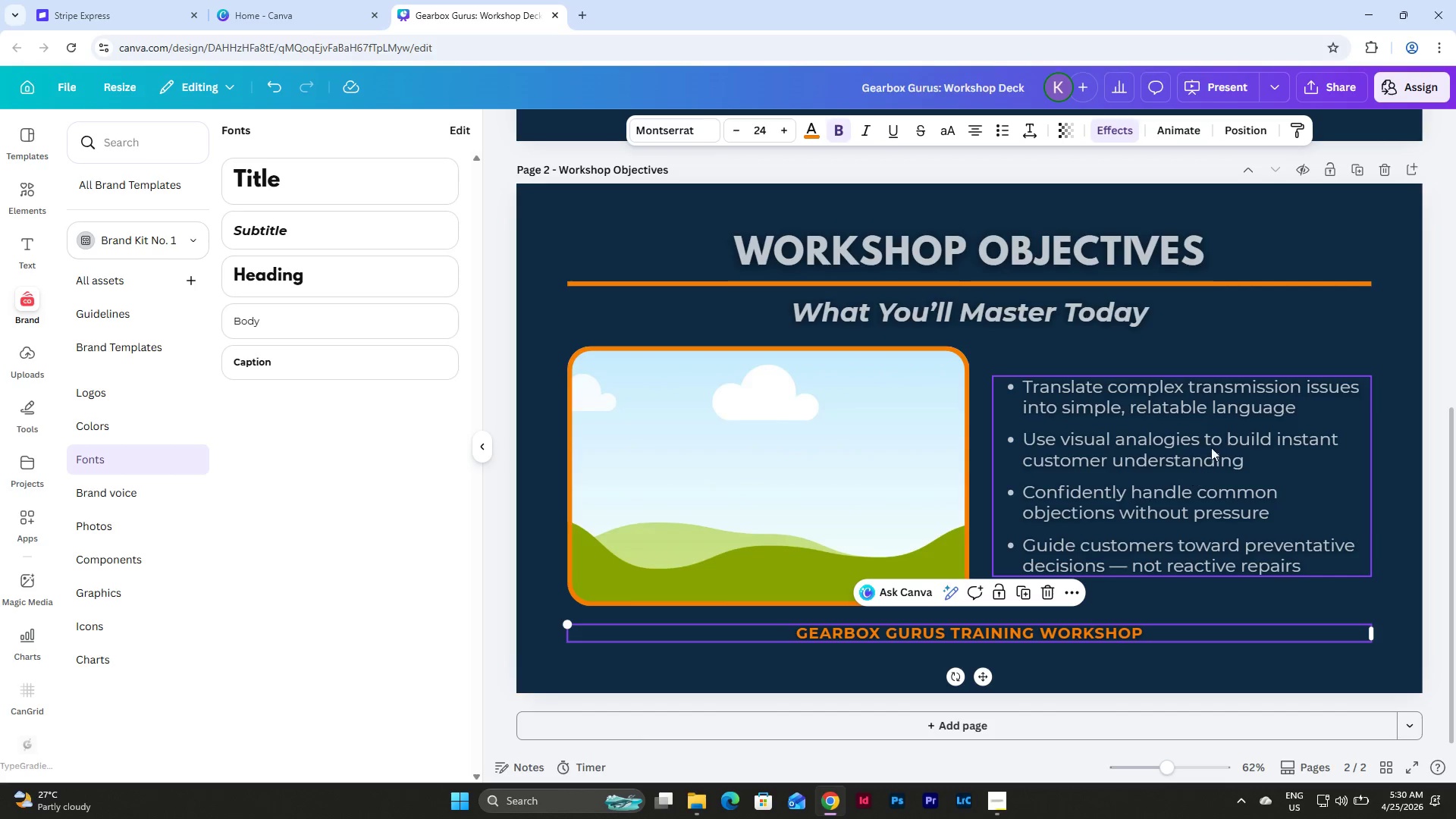 
left_click([1214, 441])
 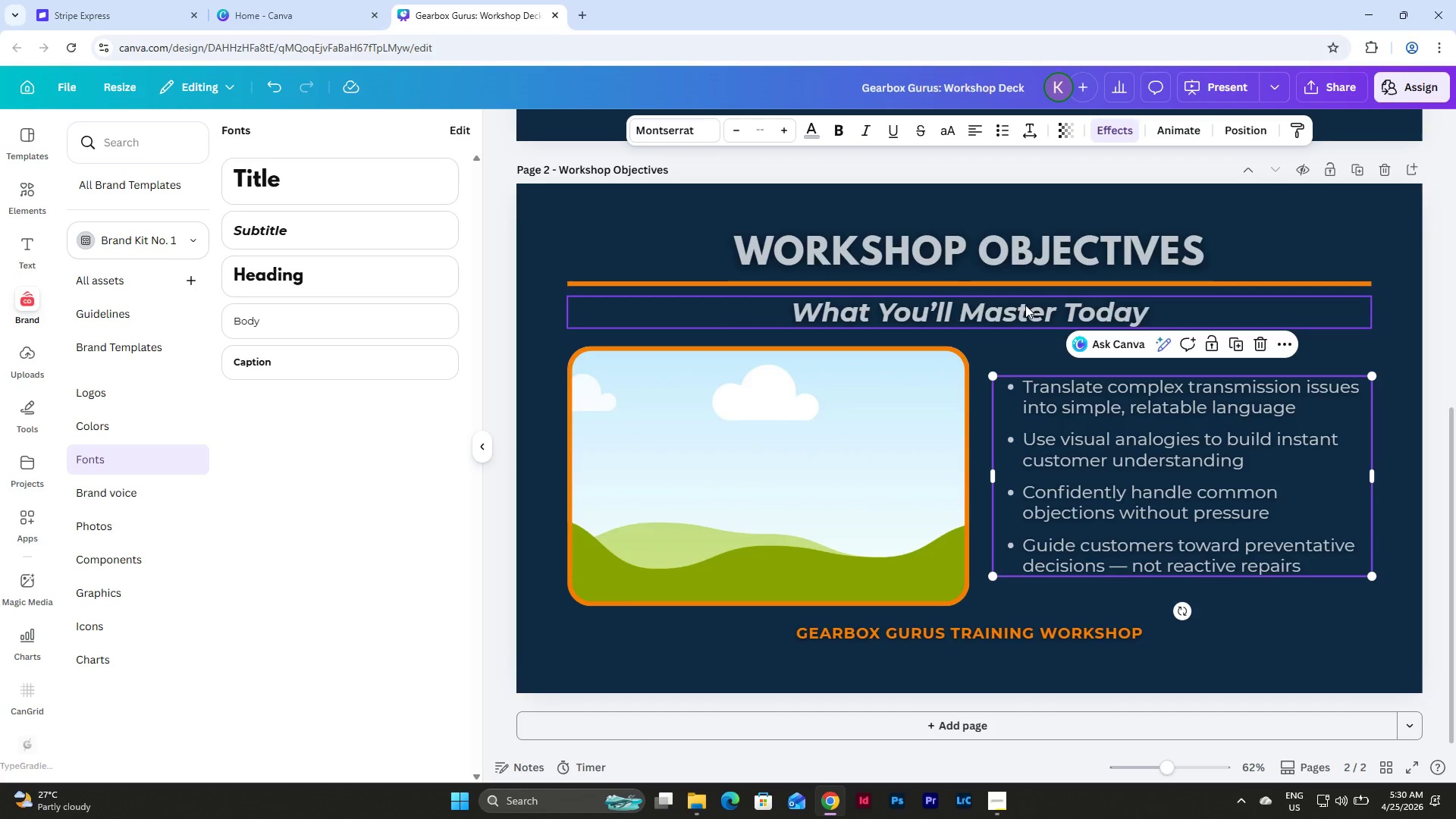 
left_click([1025, 305])
 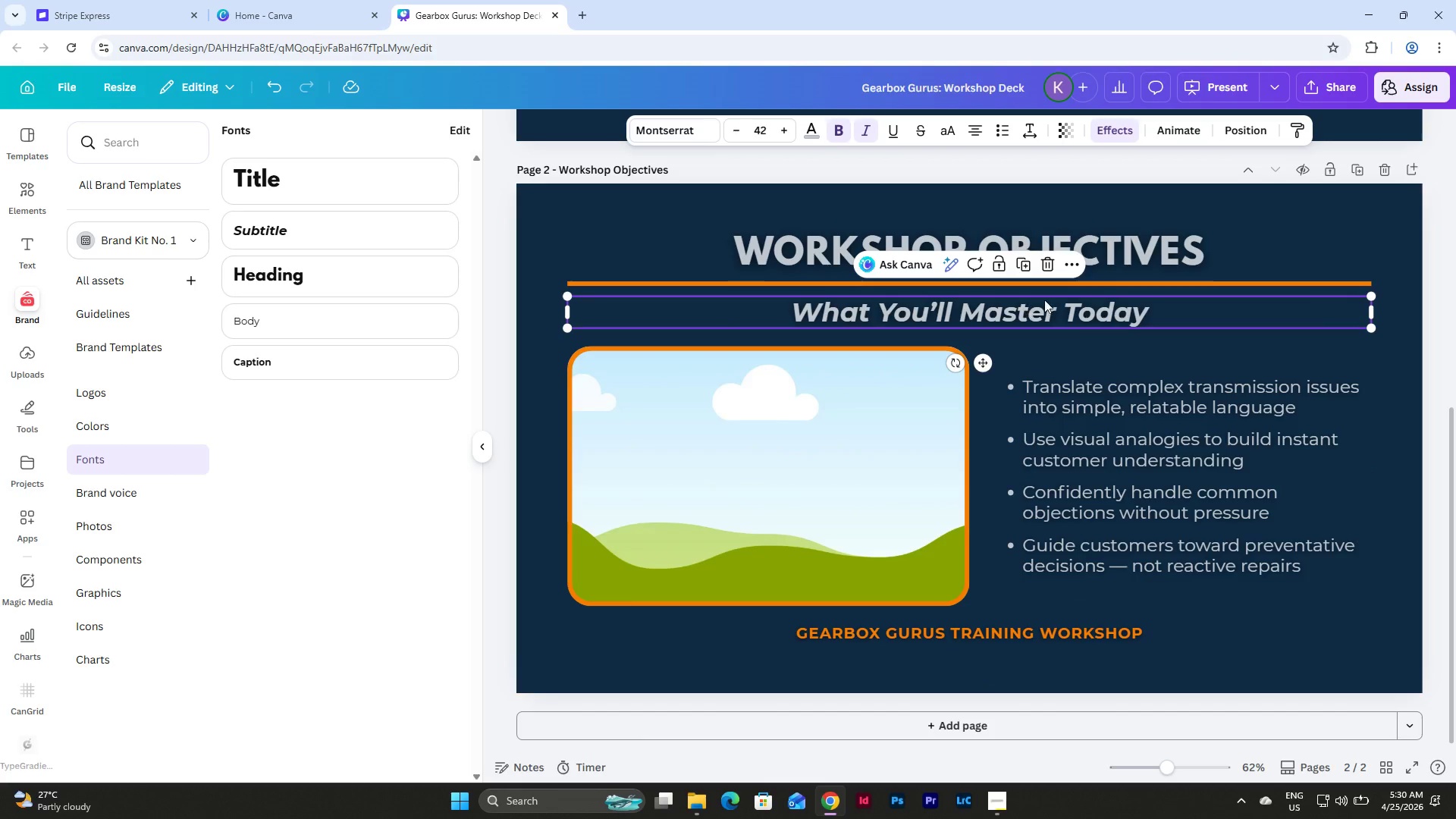 
left_click([1211, 240])
 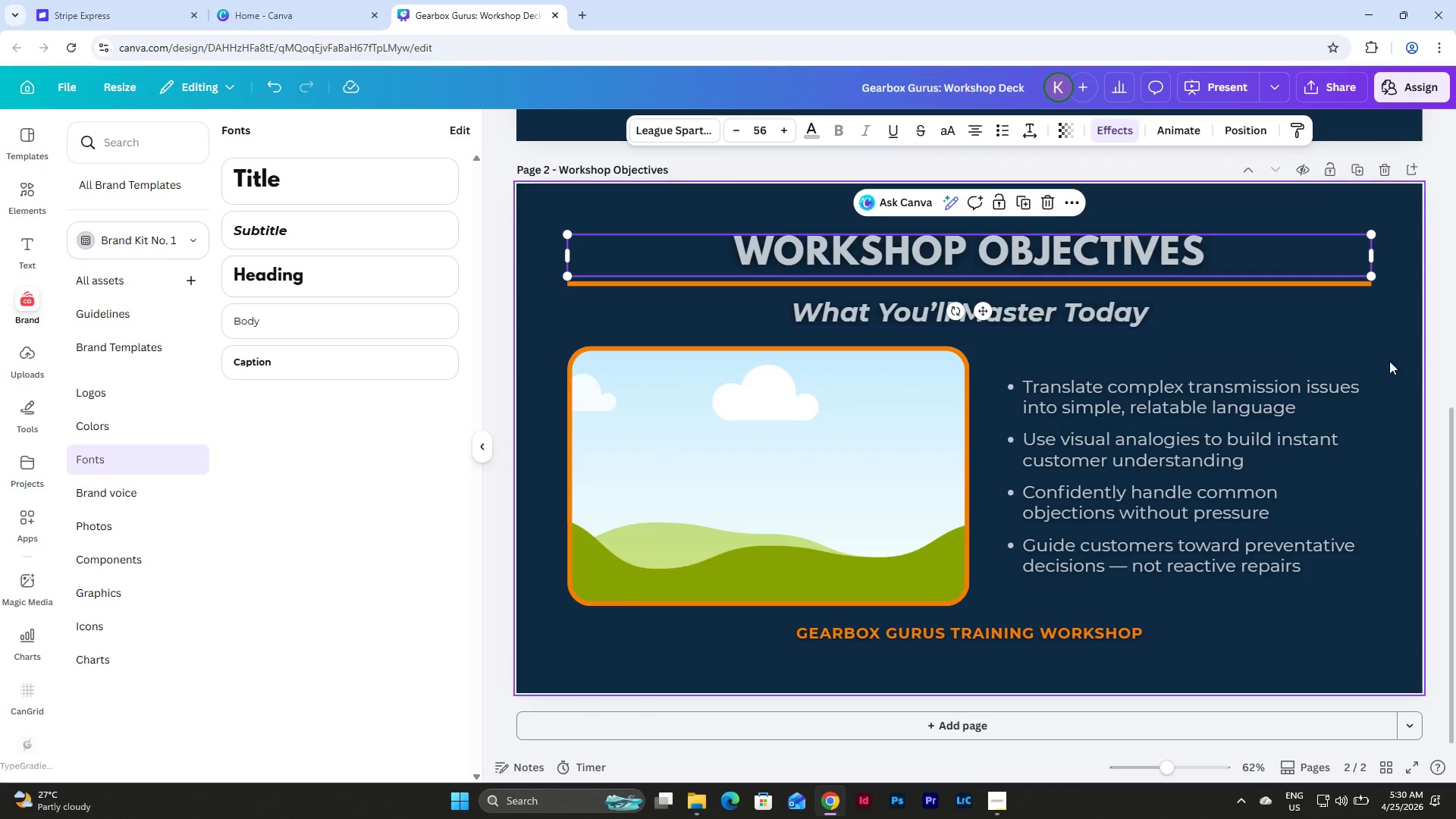 
left_click([1411, 366])
 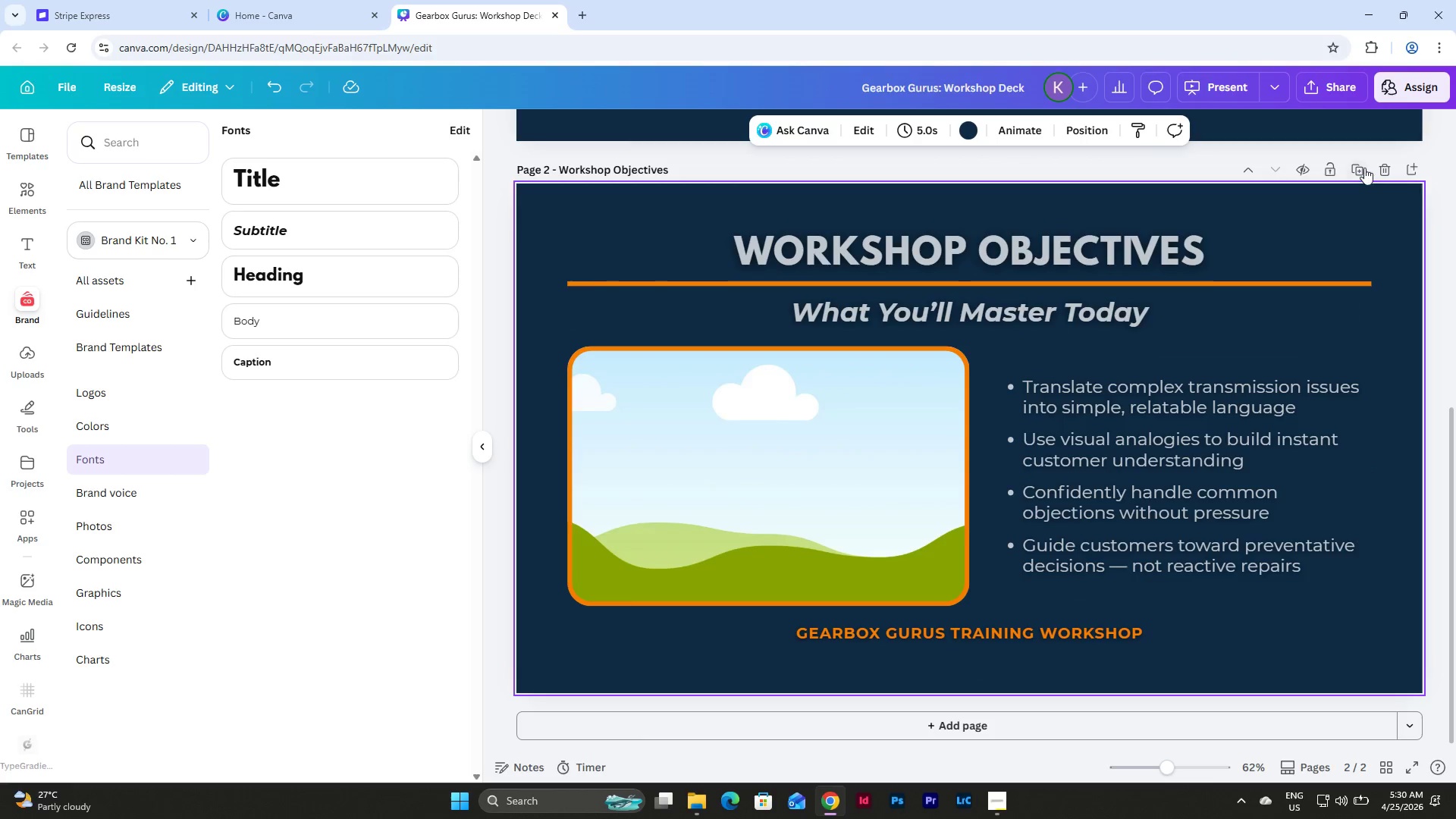 
left_click([1360, 166])
 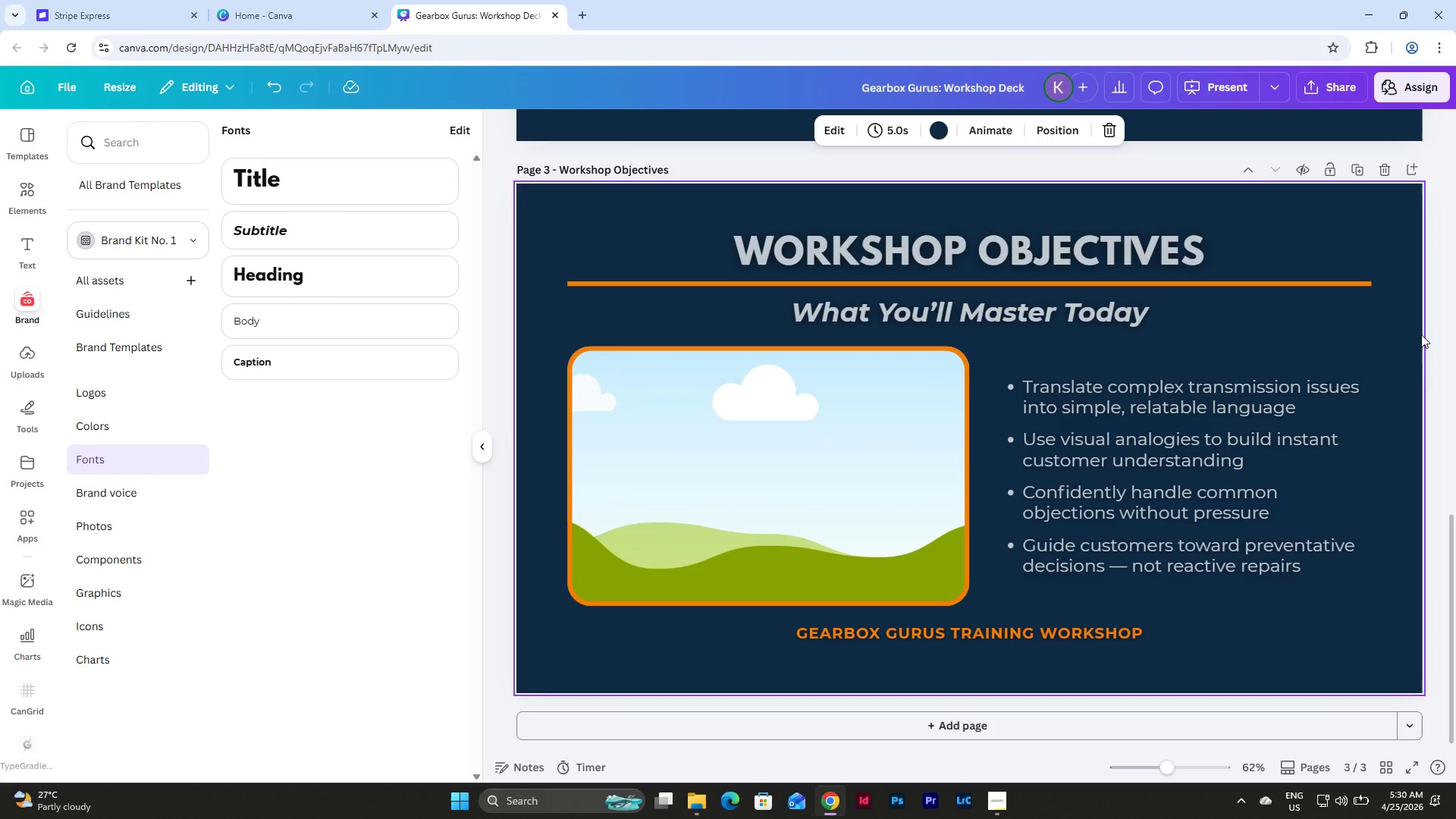 
scroll: coordinate [1431, 410], scroll_direction: none, amount: 0.0
 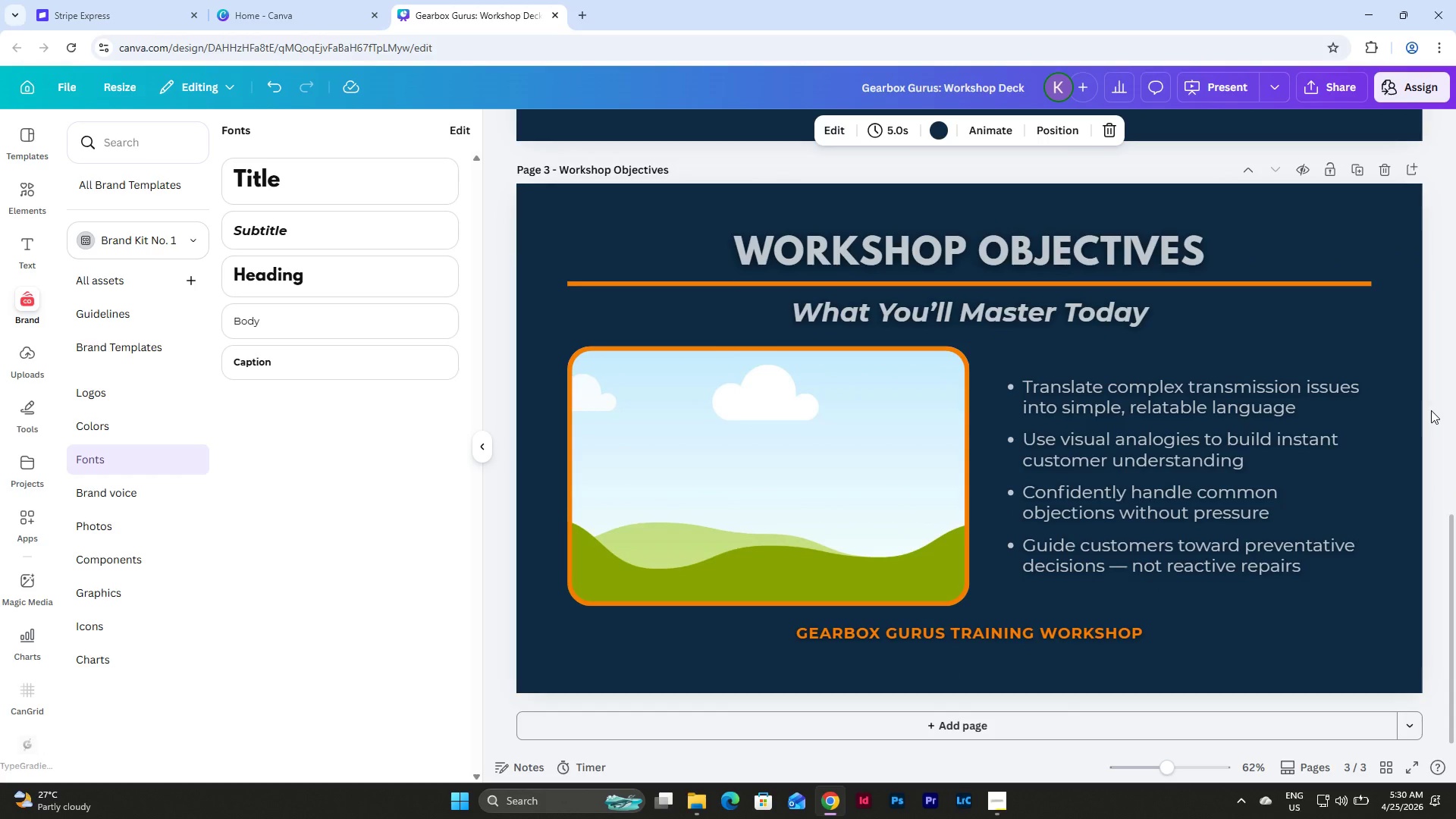 
wait(17.06)
 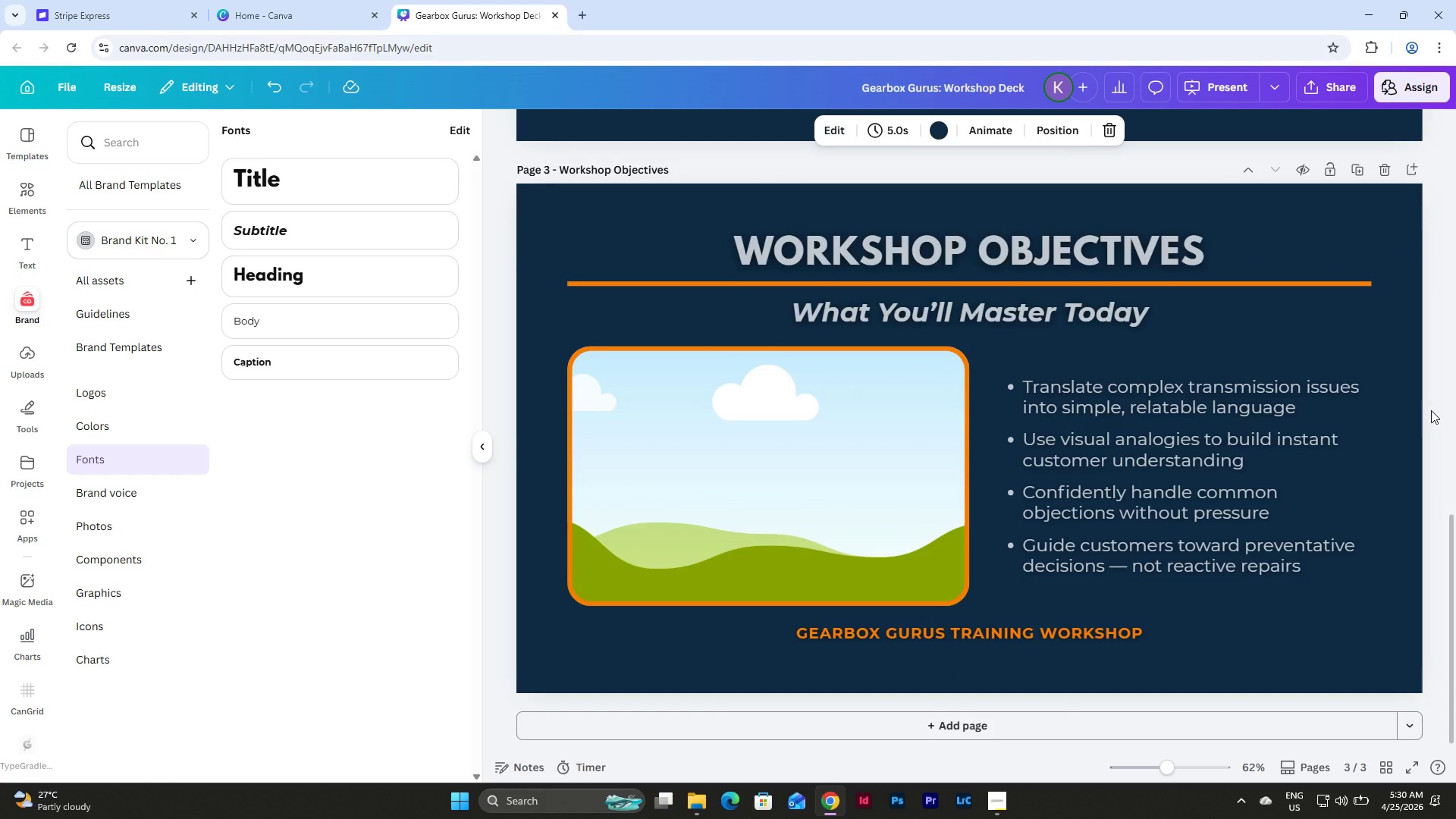 
left_click([664, 395])
 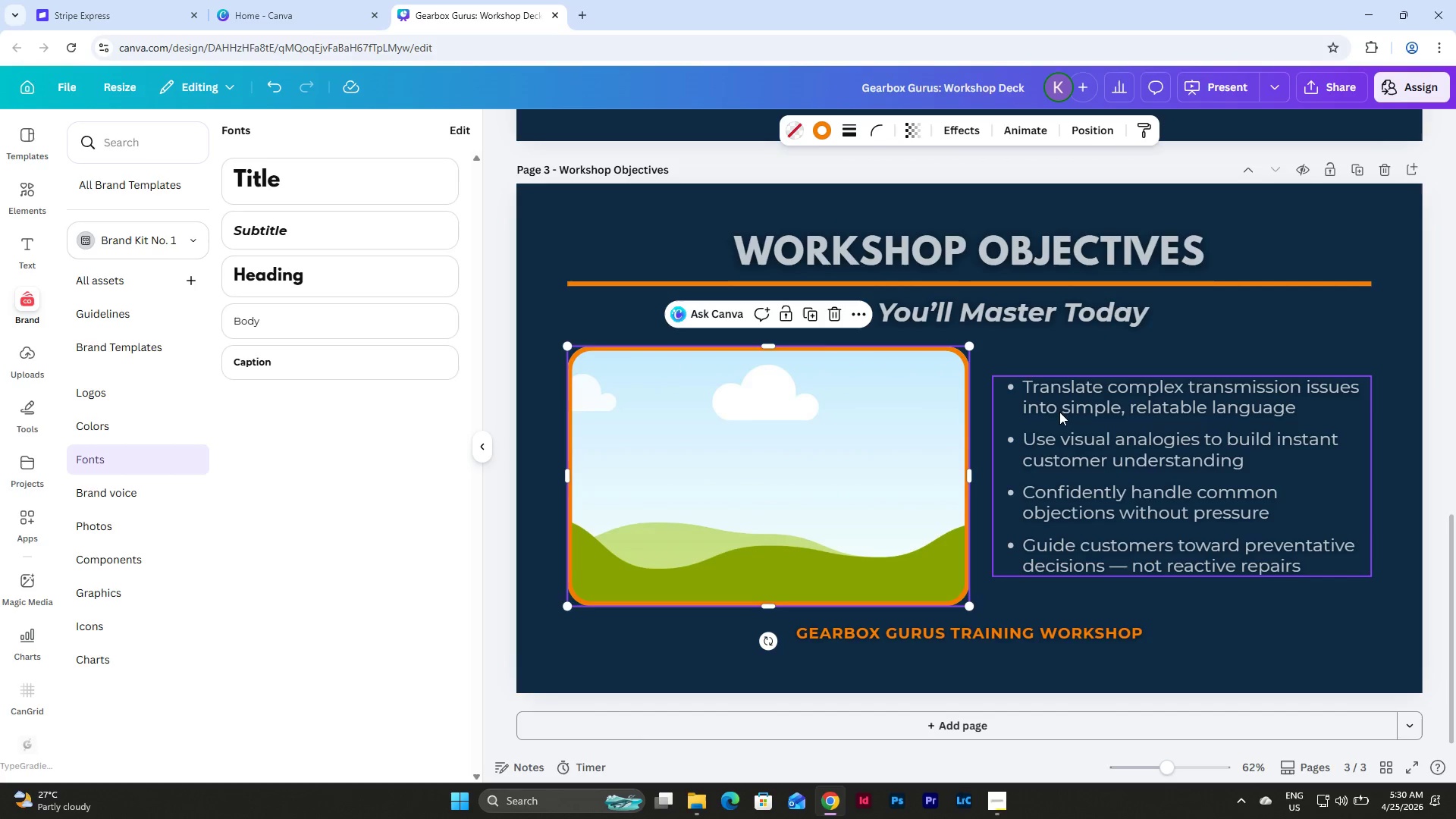 
key(Backspace)
 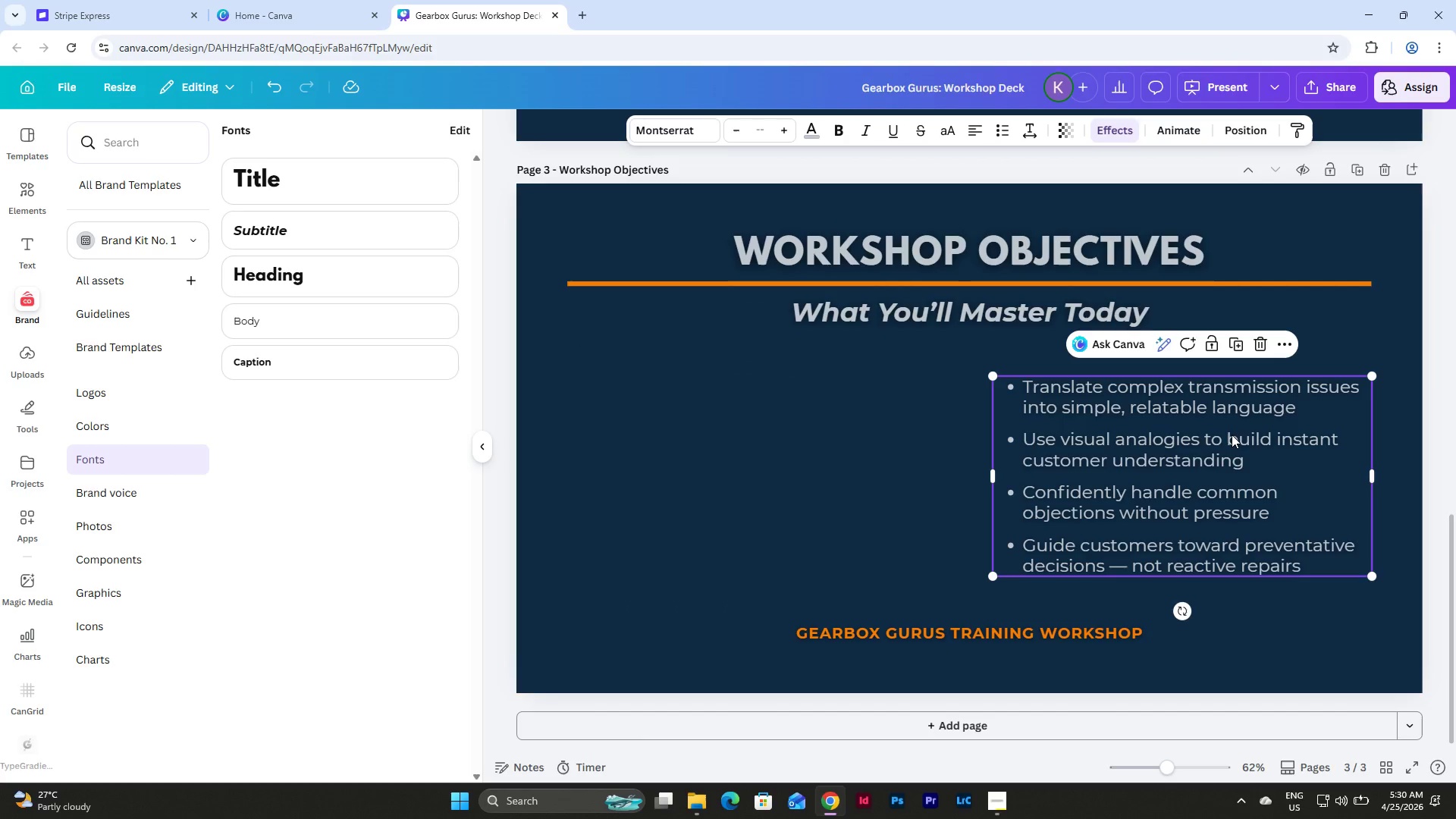 
left_click([1232, 435])
 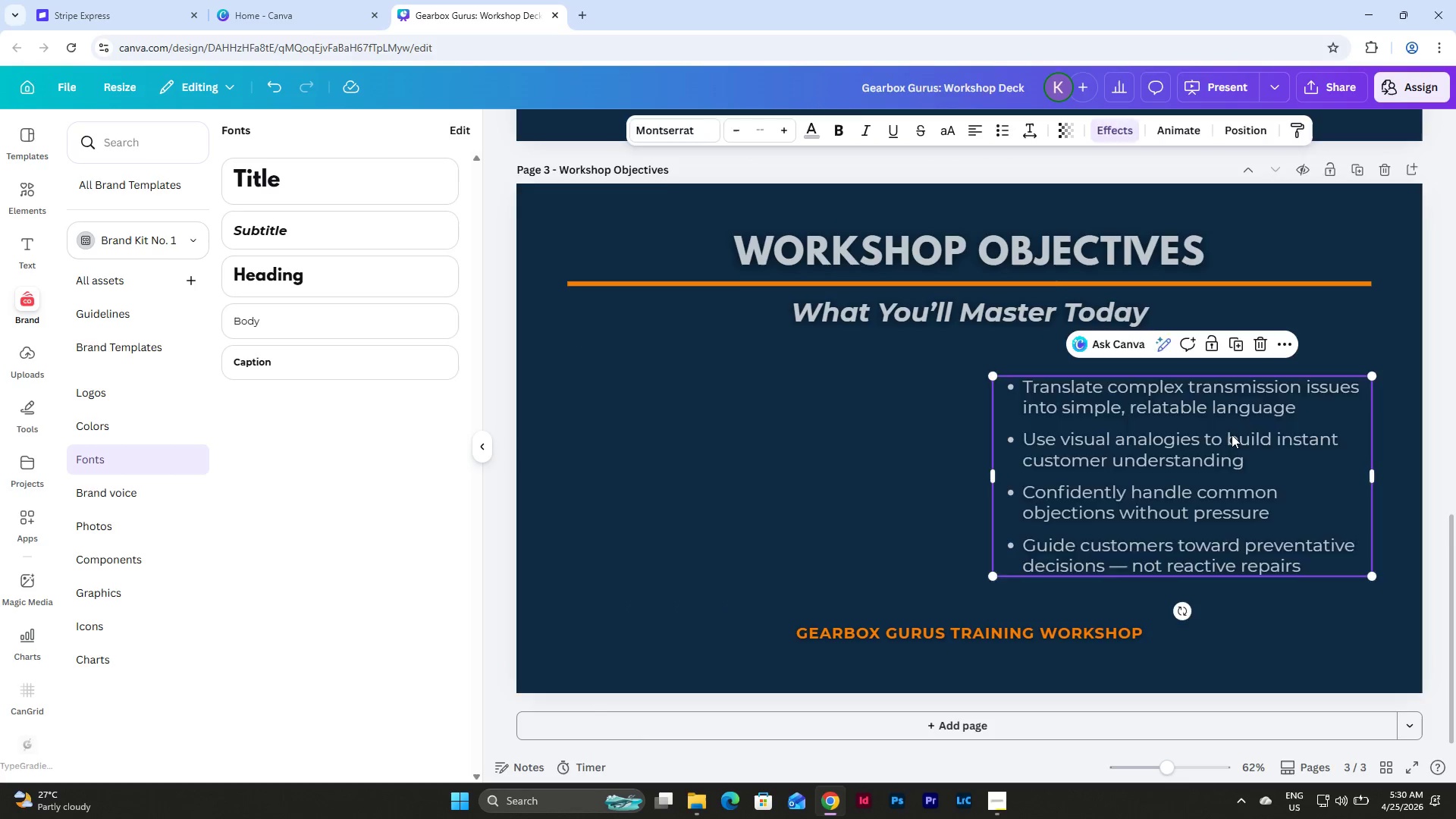 
key(Backspace)
 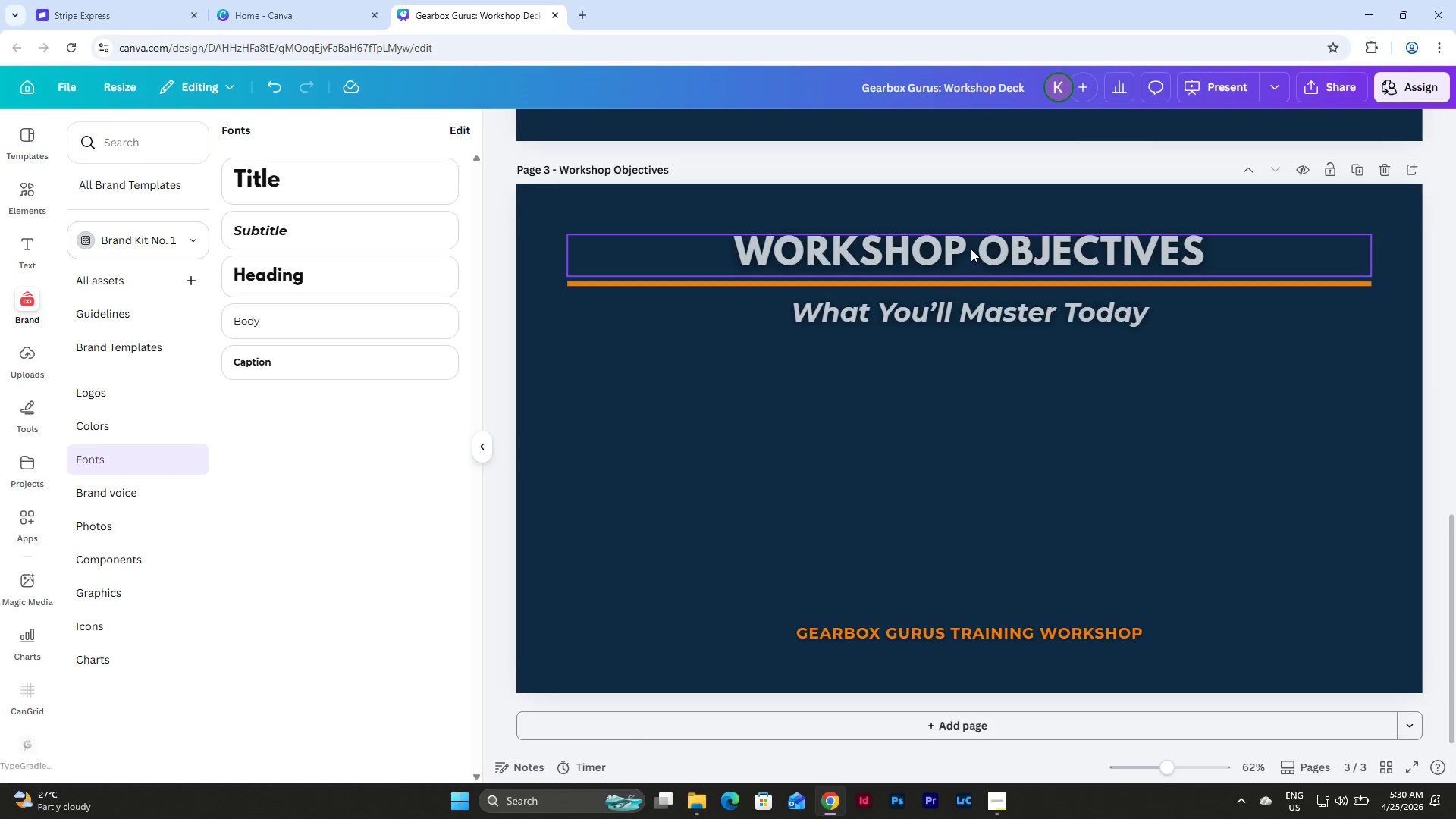 
left_click([971, 249])
 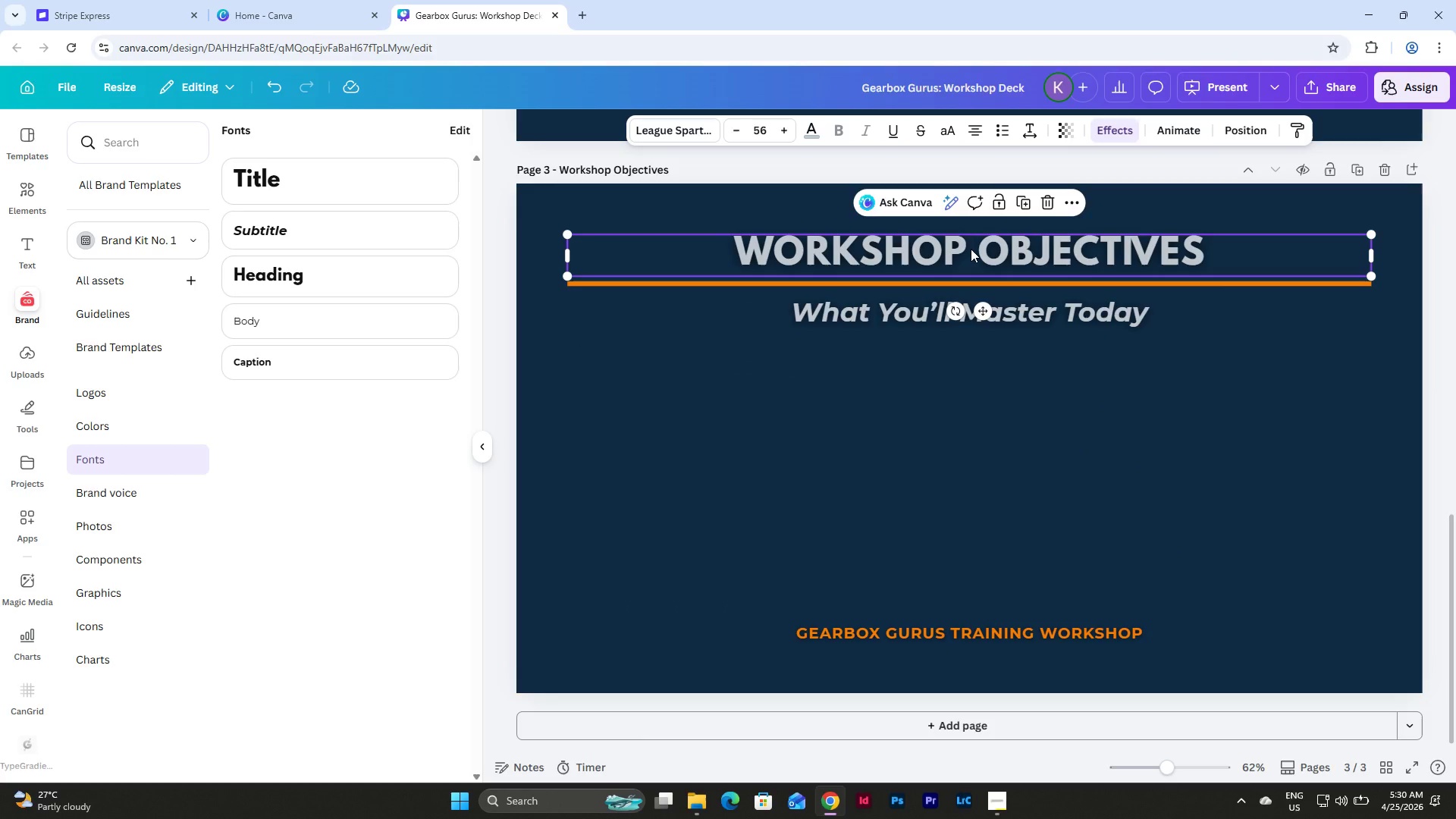 
left_click([971, 249])
 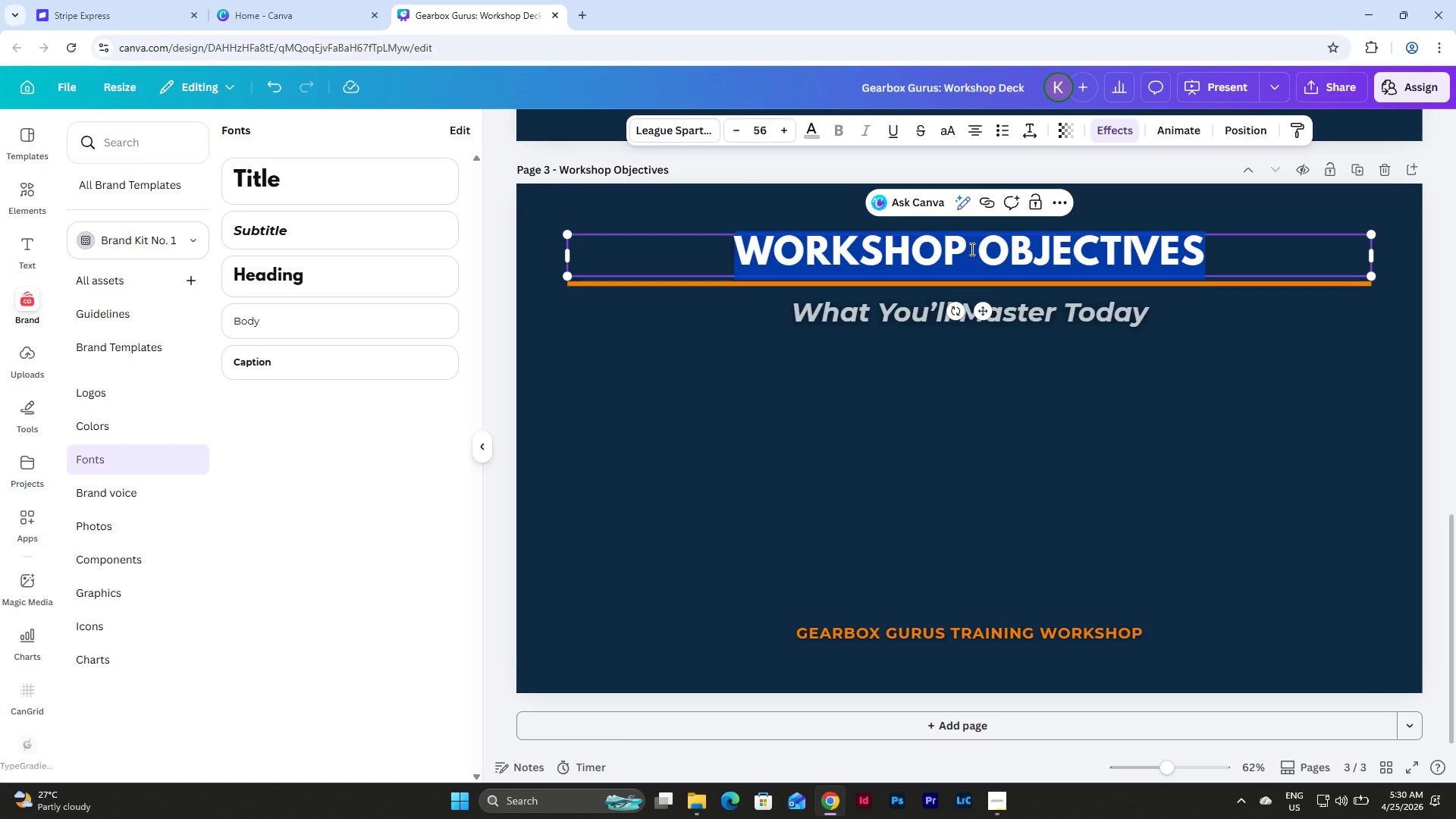 
type(The )
key(Backspace)
key(Backspace)
key(Backspace)
type(HE PROBLEM)
 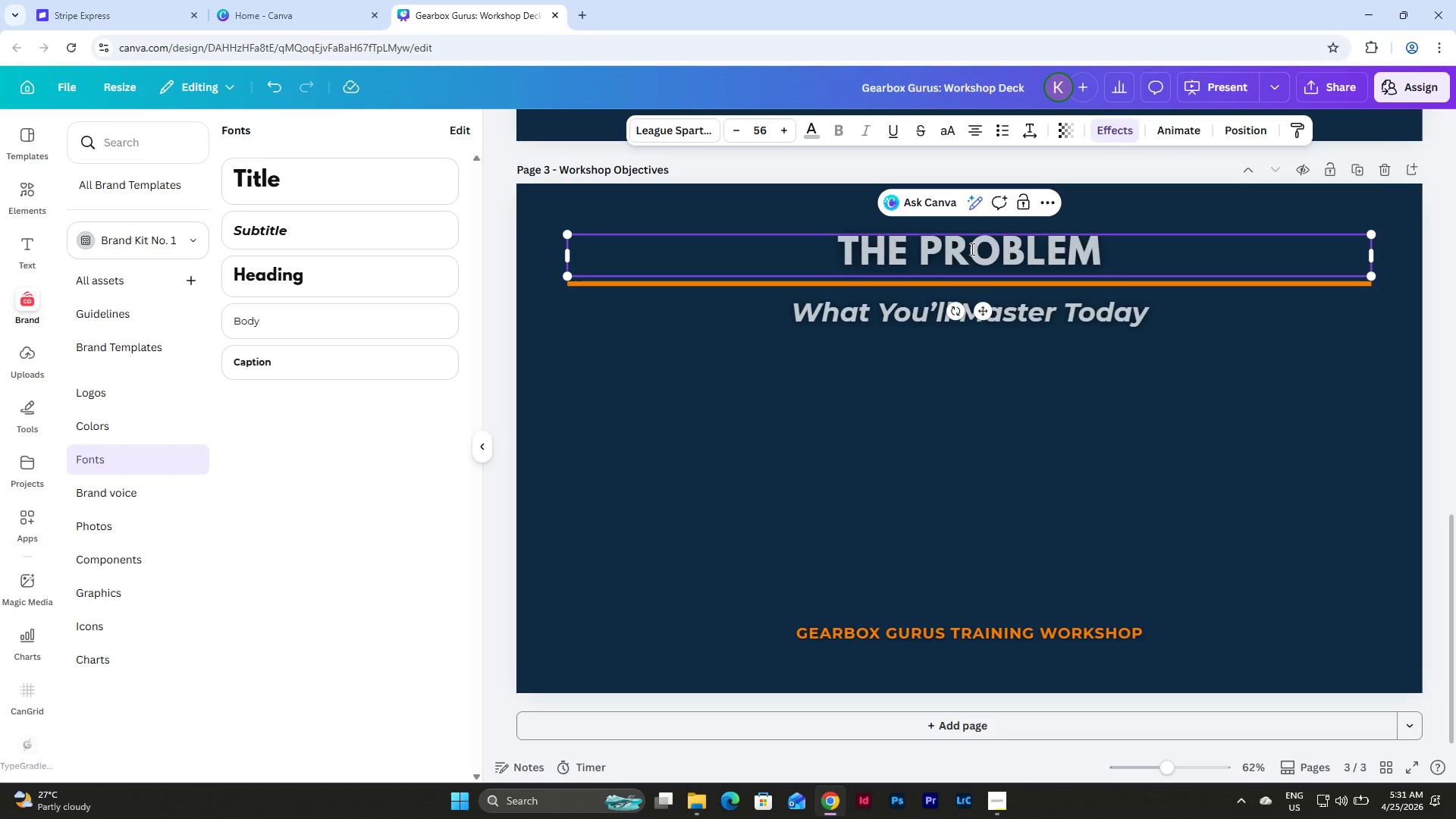 
left_click([930, 416])
 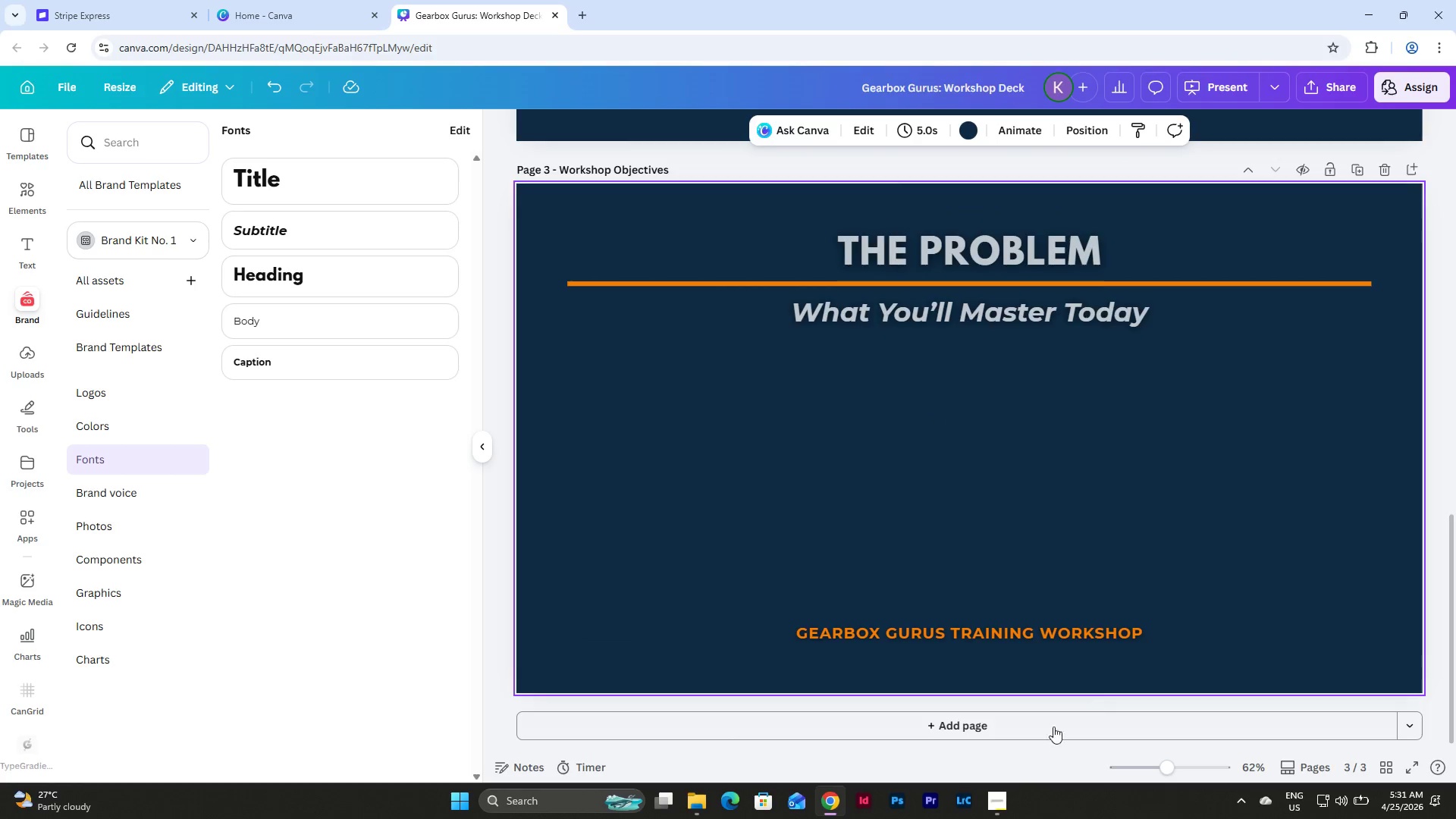 
left_click([1001, 792])